 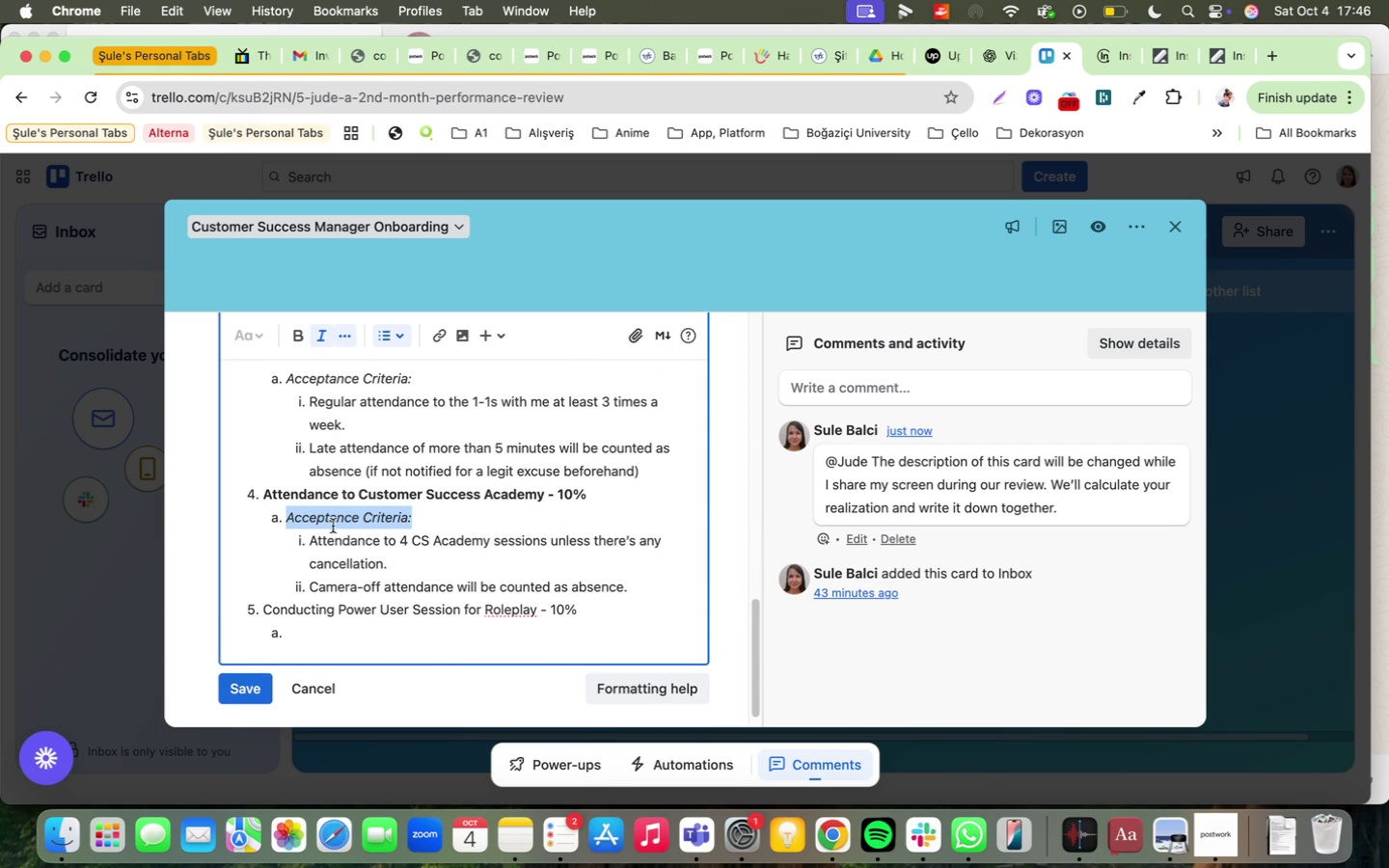 
key(Meta+C)
 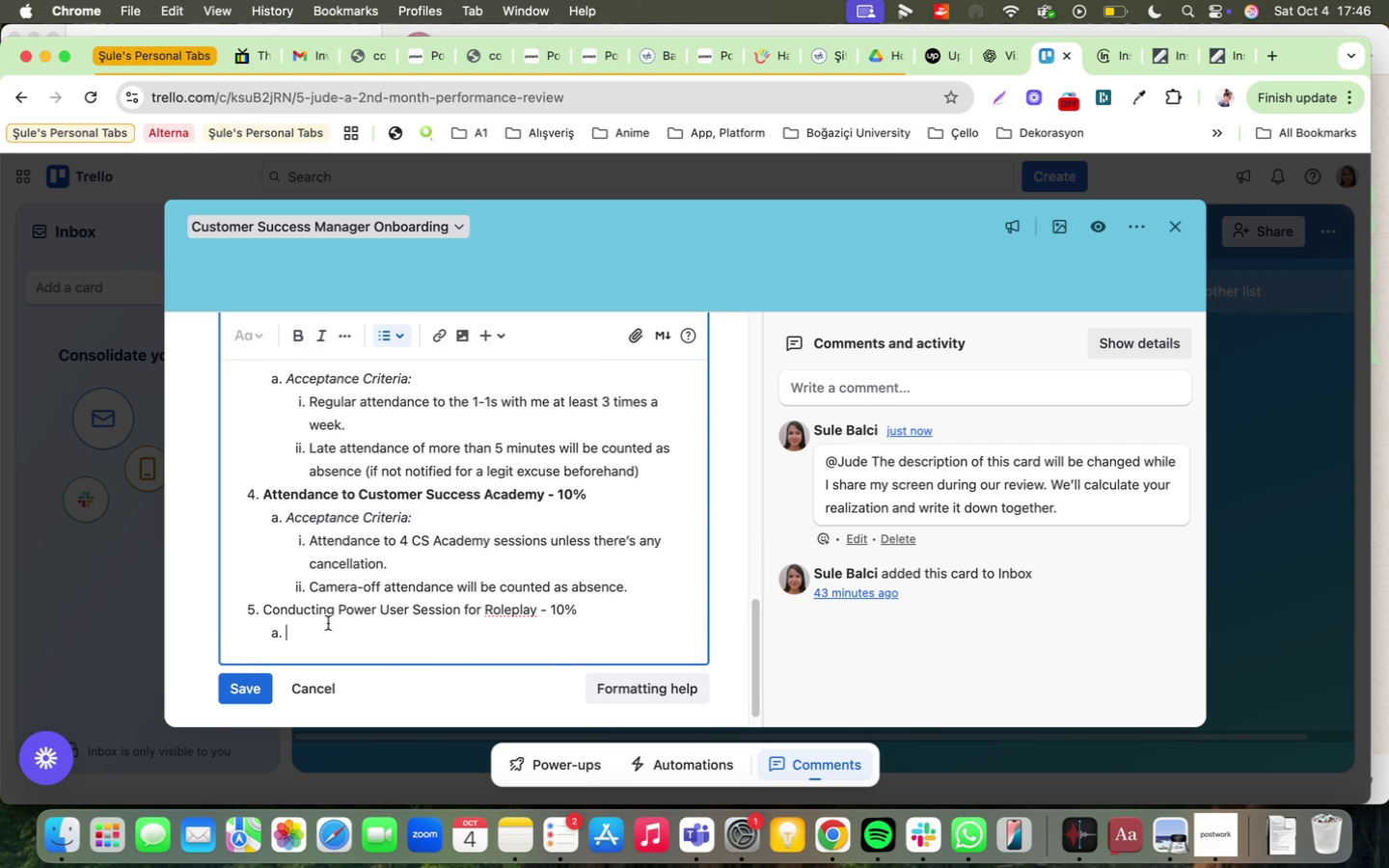 
key(Meta+CommandLeft)
 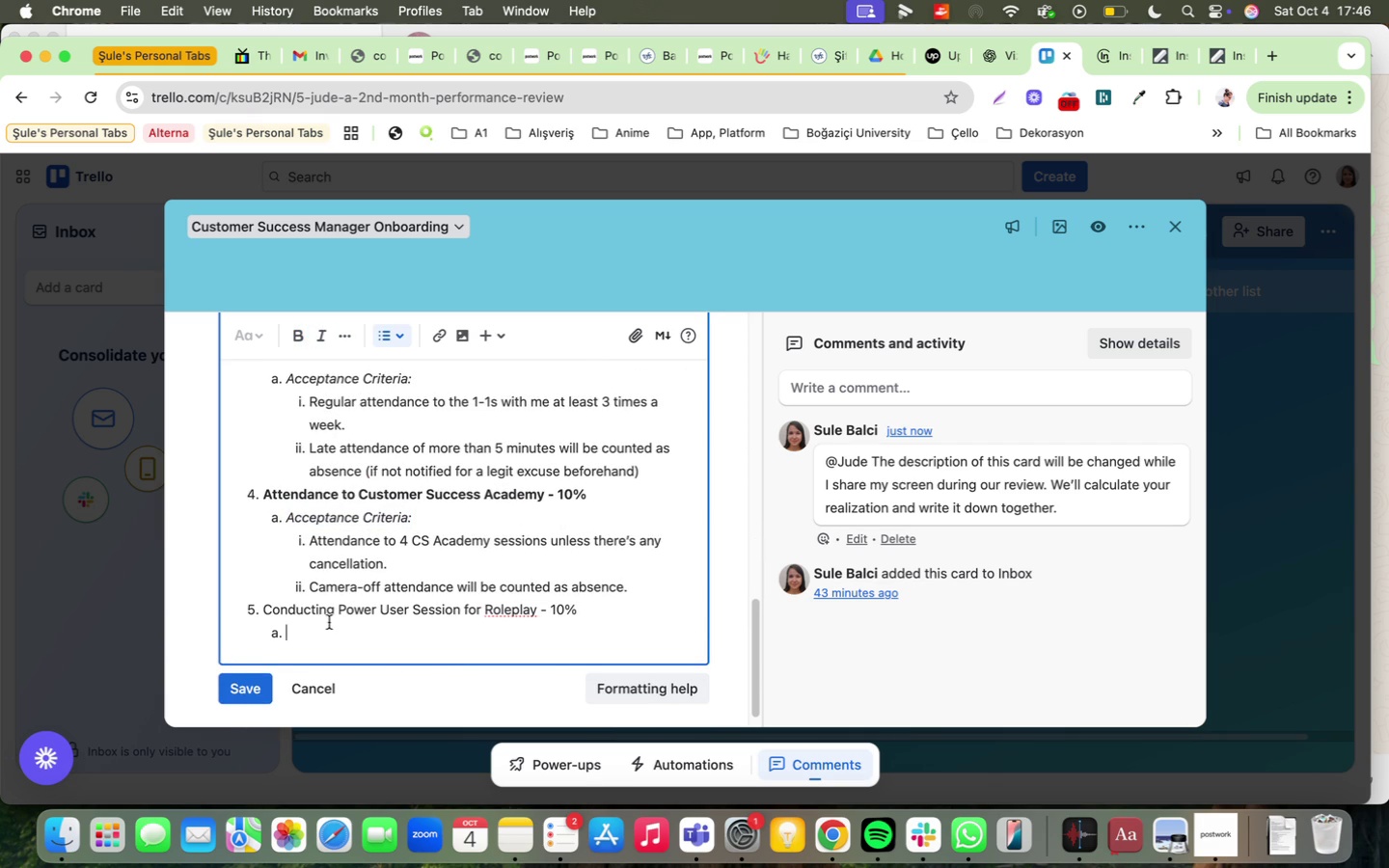 
key(Meta+V)
 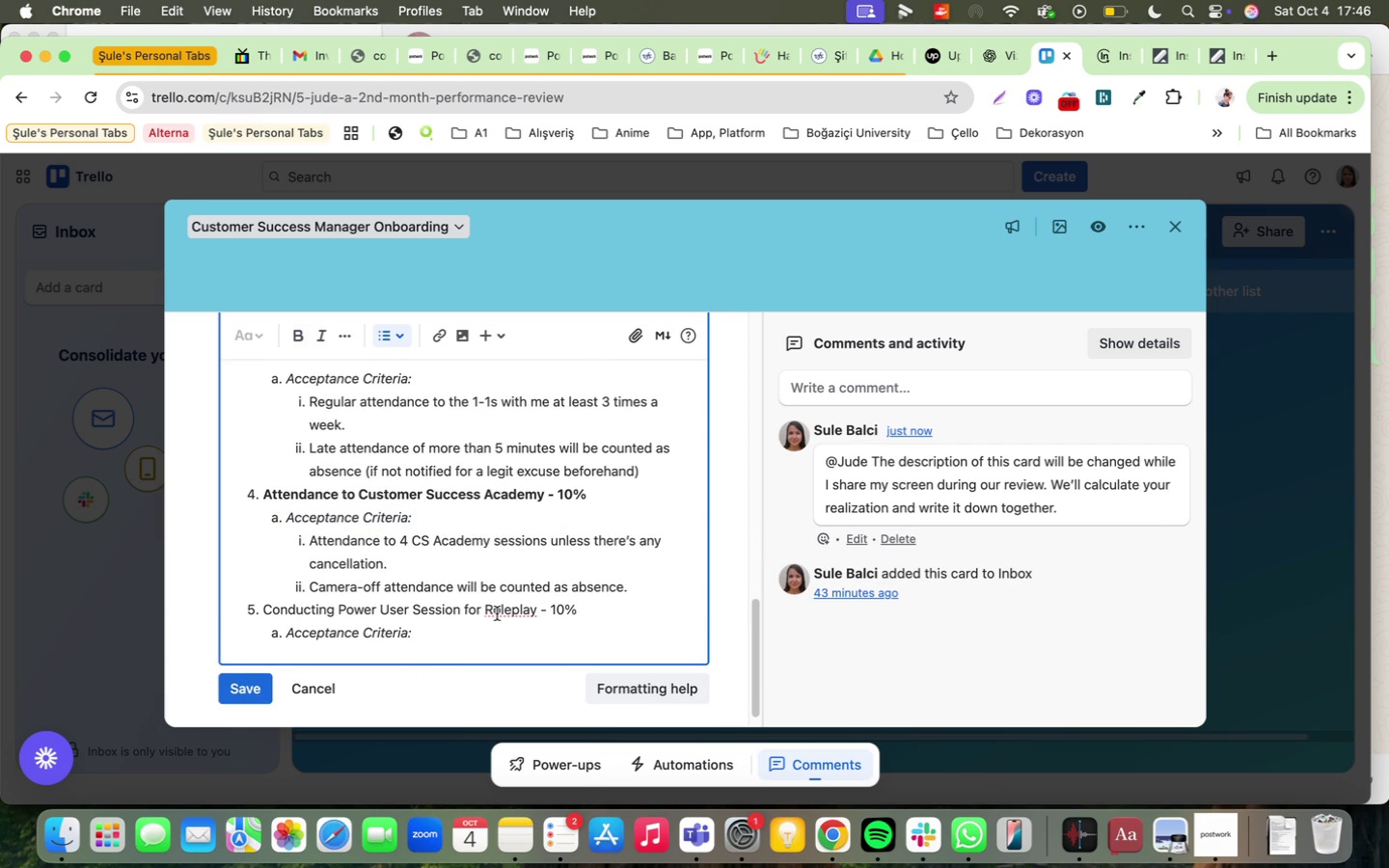 
type( Comnduc)
key(Backspace)
key(Backspace)
key(Backspace)
key(Backspace)
key(Backspace)
type(nduct as ;'f)
key(Backspace)
key(Backspace)
key(Backspace)
key(Backspace)
key(Backspace)
type( r)
key(Backspace)
type(Power User sess'on for any o)
key(Backspace)
type(product of your cho'ce su'te )
key(Backspace)
type(\ 1=hojur)
key(Backspace)
key(Backspace)
key(Backspace)
type(ur lon)
key(Backspace)
key(Backspace)
key(Backspace)
key(Backspace)
type(=long\ w'th a pos't've feedback from the mentor who acted l'ke the customer/)
 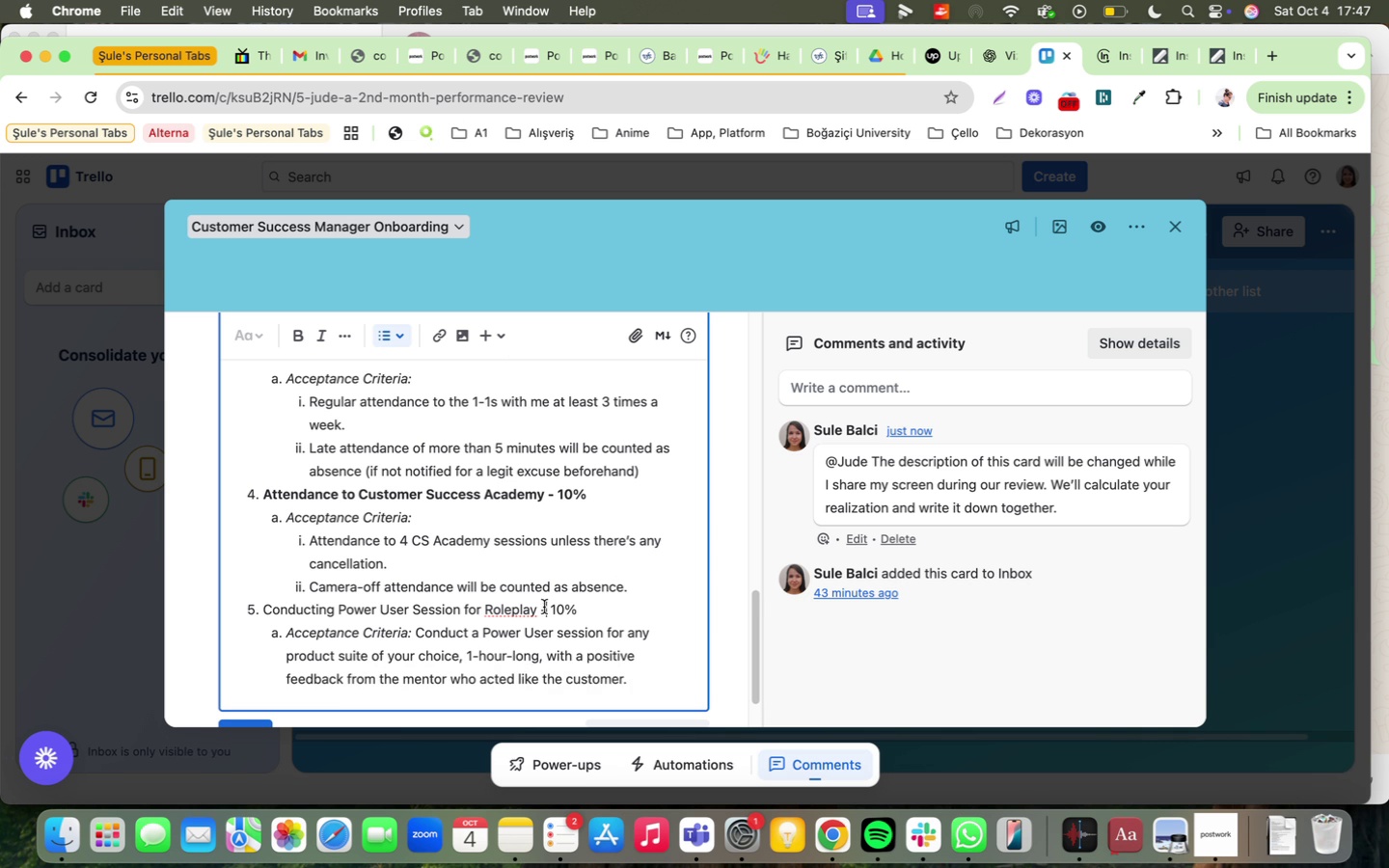 
double_click([544, 607])
 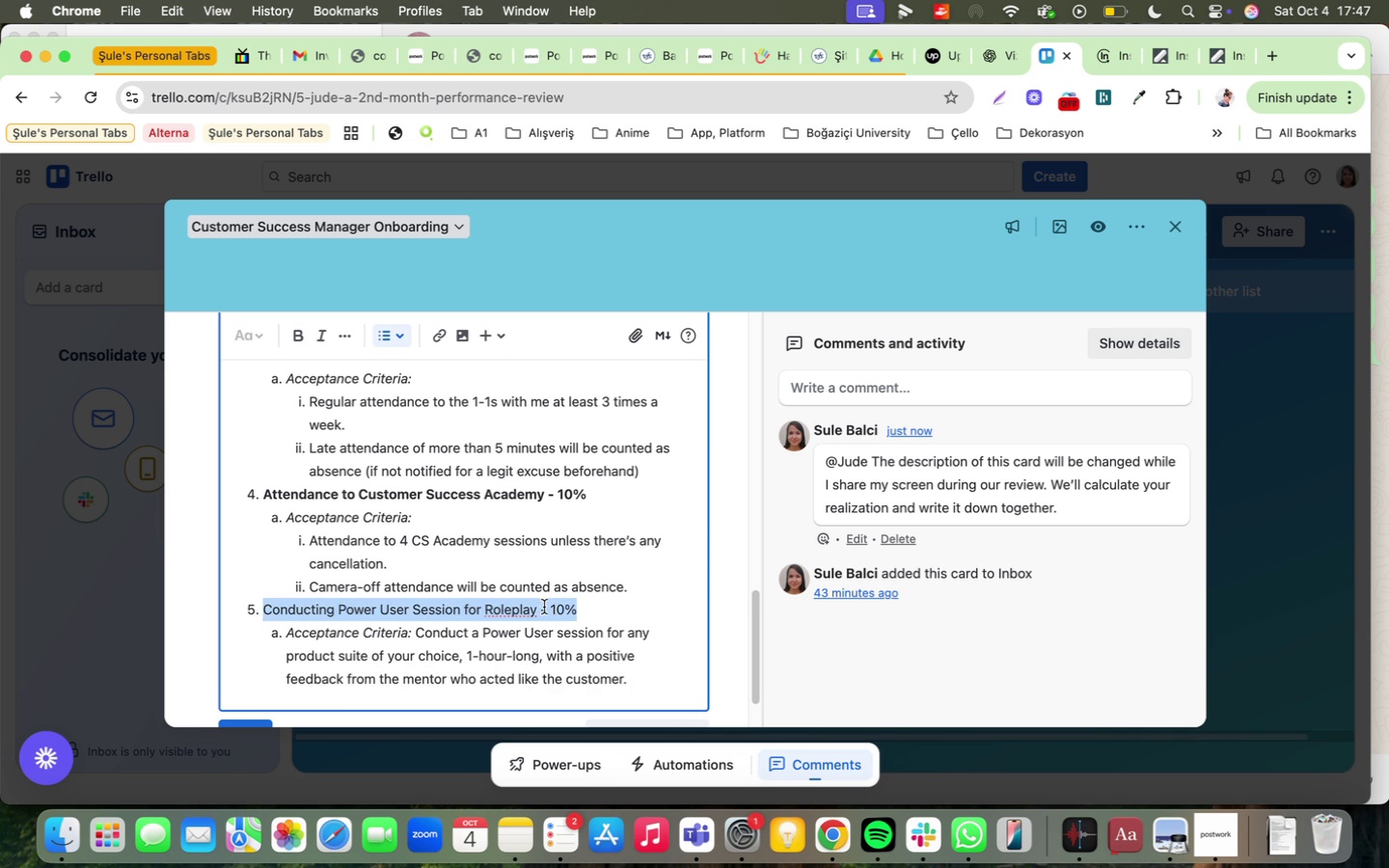 
triple_click([544, 607])
 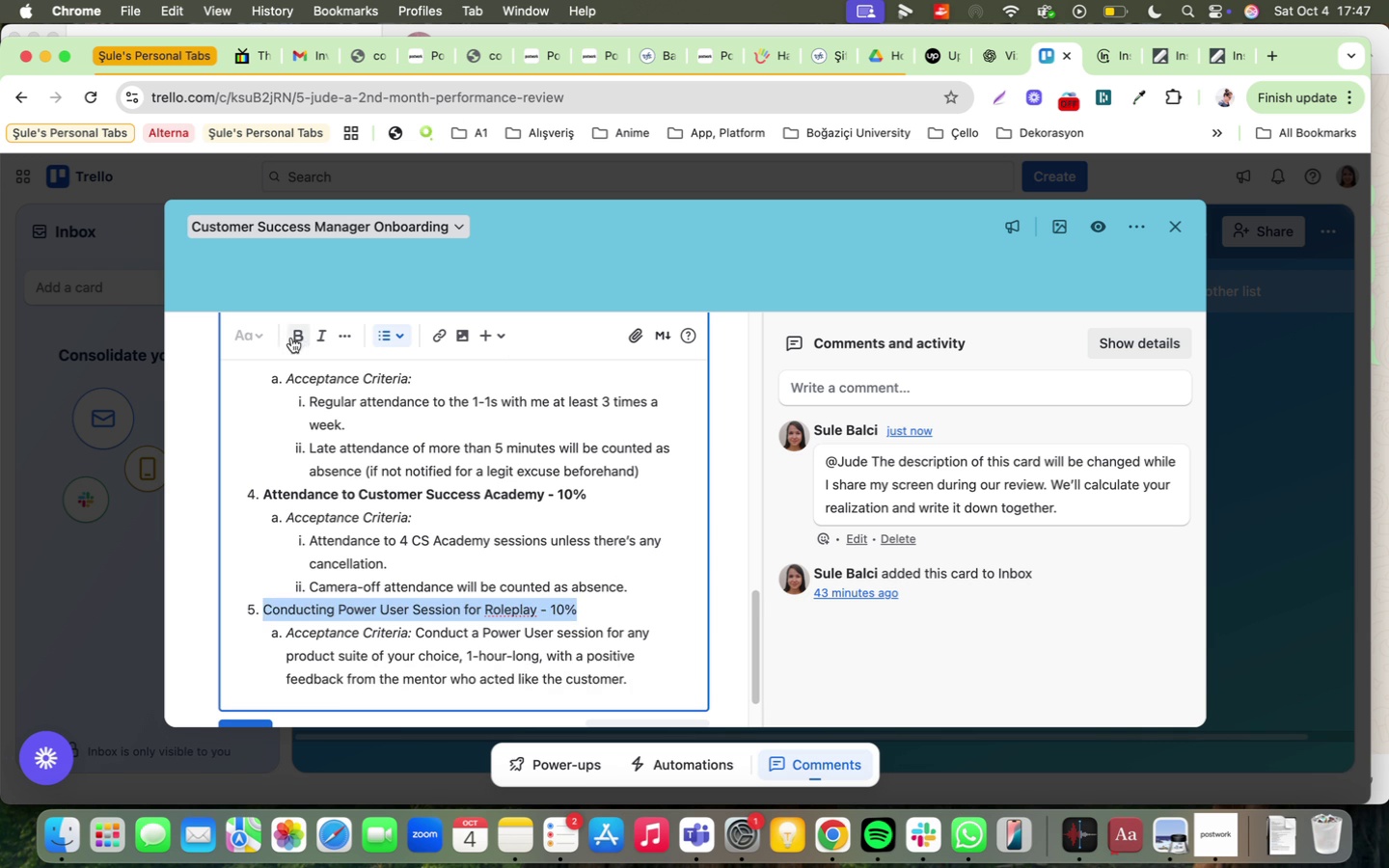 
left_click([293, 338])
 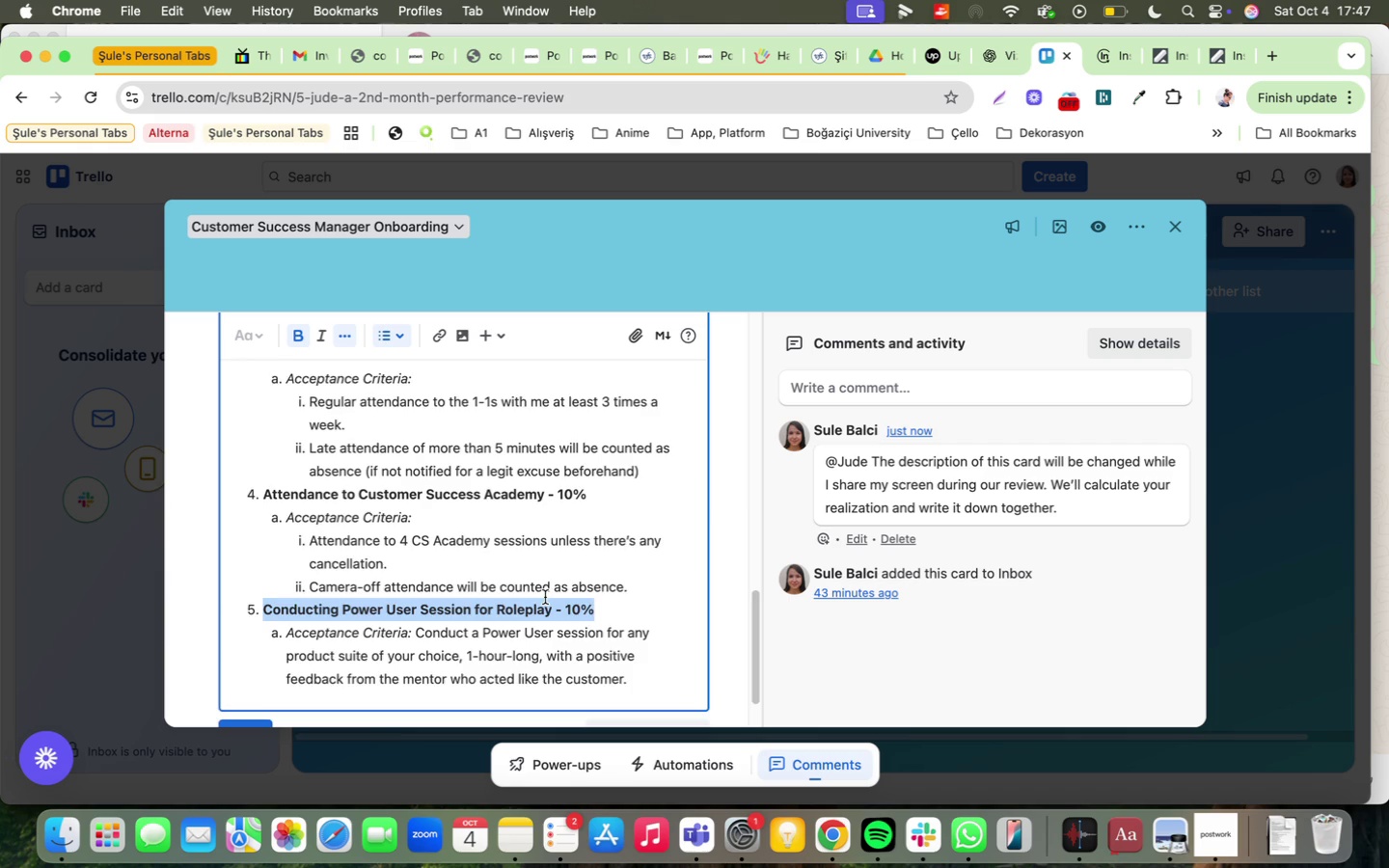 
scroll: coordinate [505, 608], scroll_direction: down, amount: 21.0
 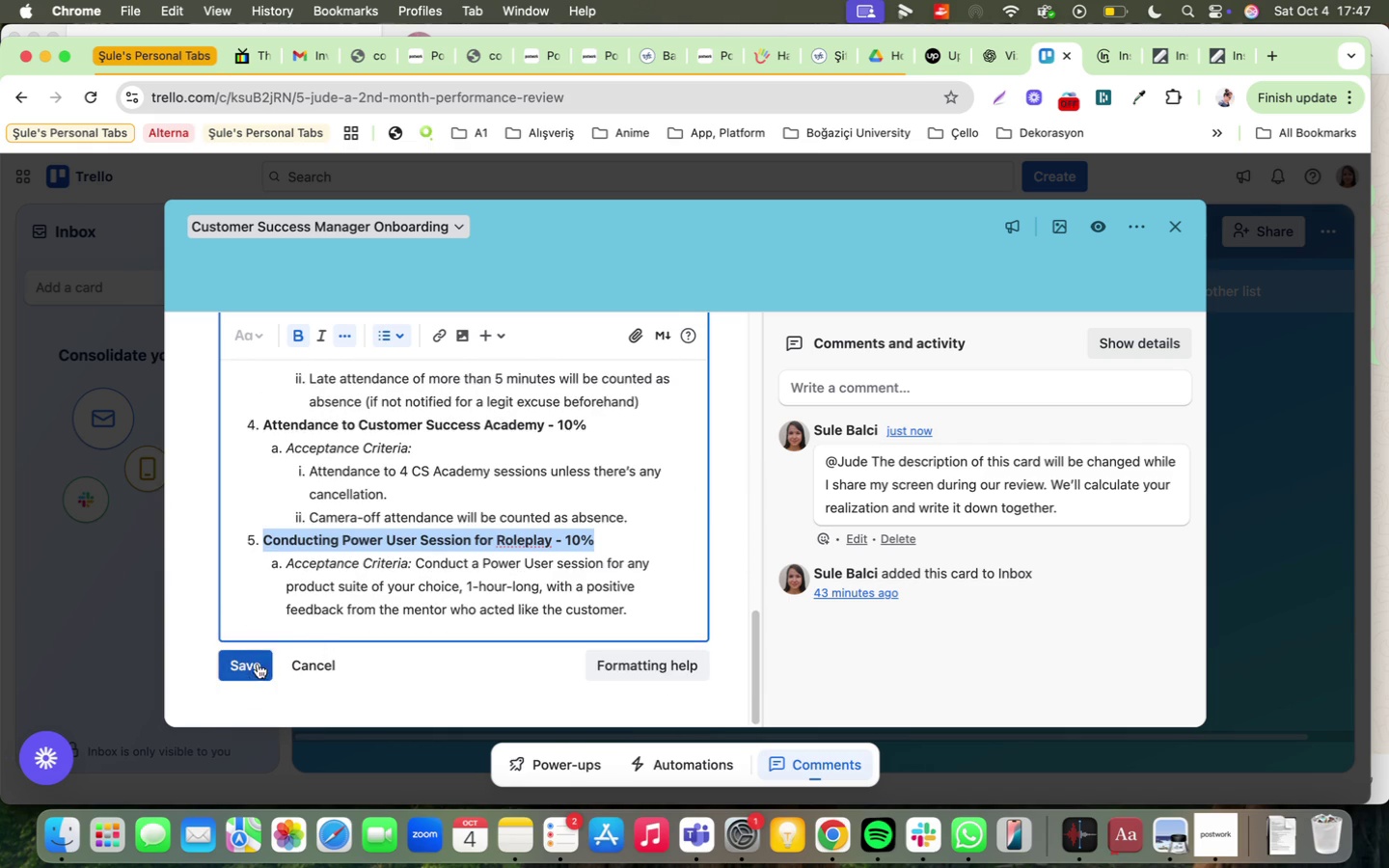 
left_click([258, 664])
 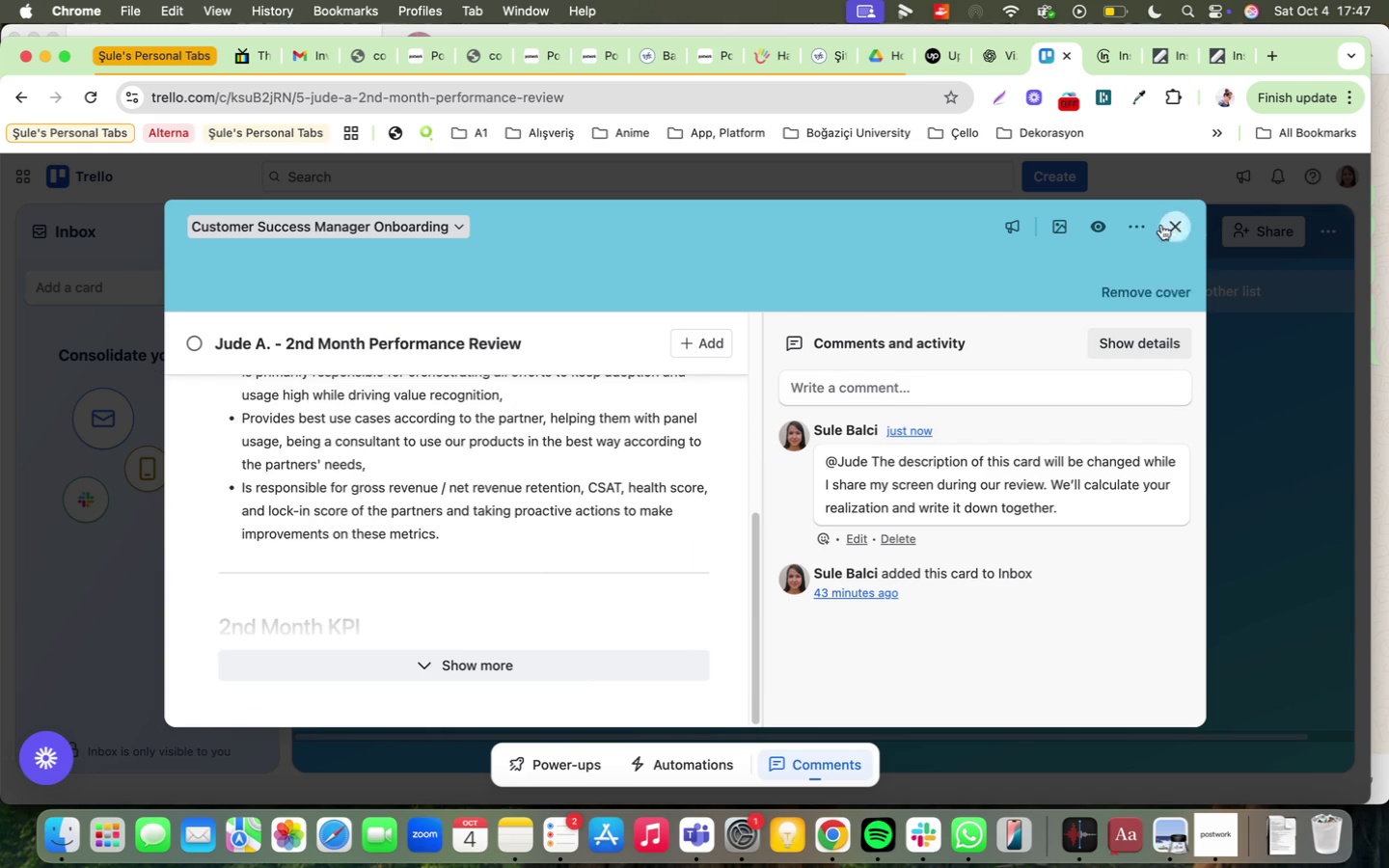 
left_click([722, 419])
 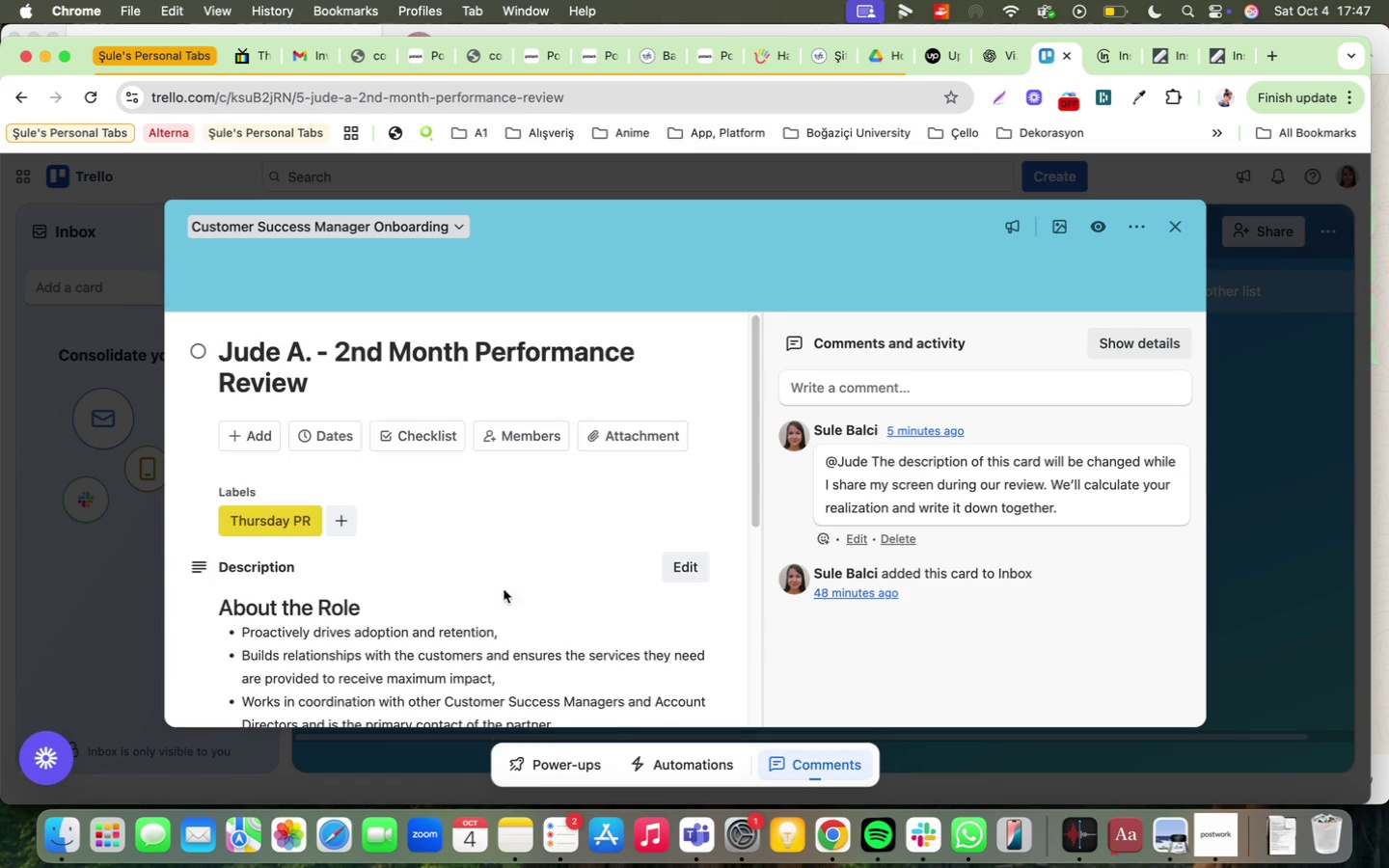 
scroll: coordinate [529, 611], scroll_direction: down, amount: 11.0
 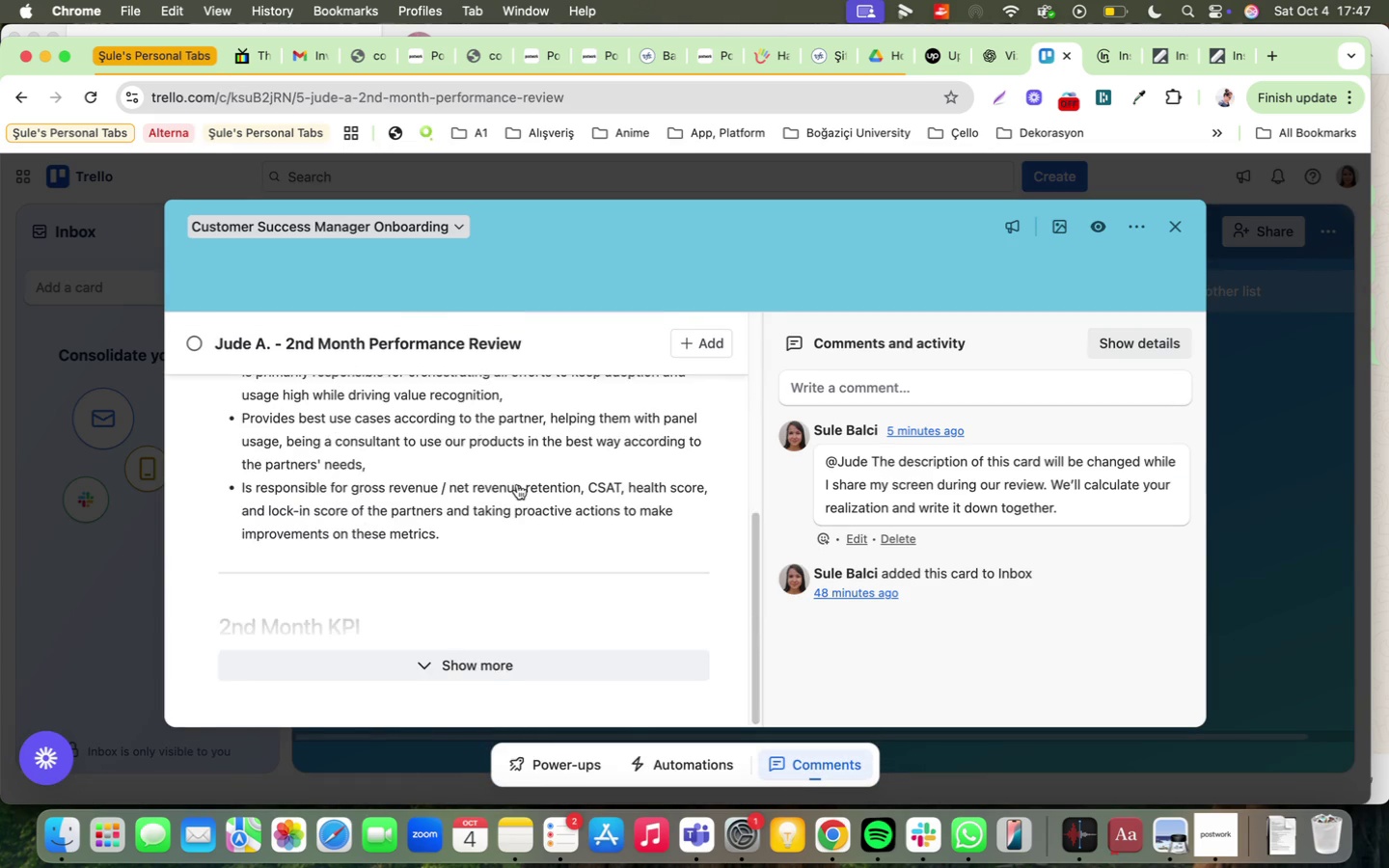 
left_click([517, 484])
 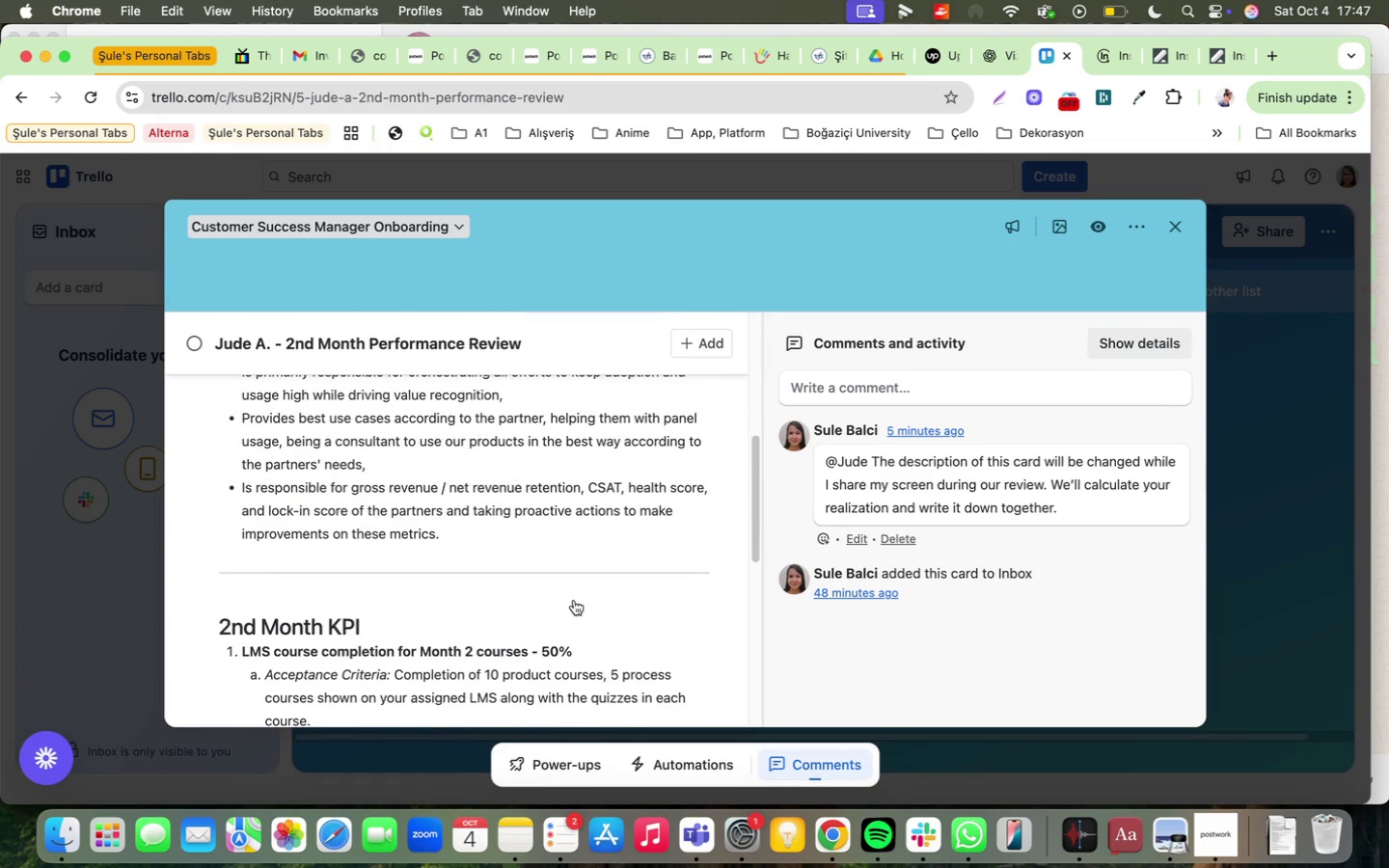 
scroll: coordinate [607, 644], scroll_direction: down, amount: 18.0
 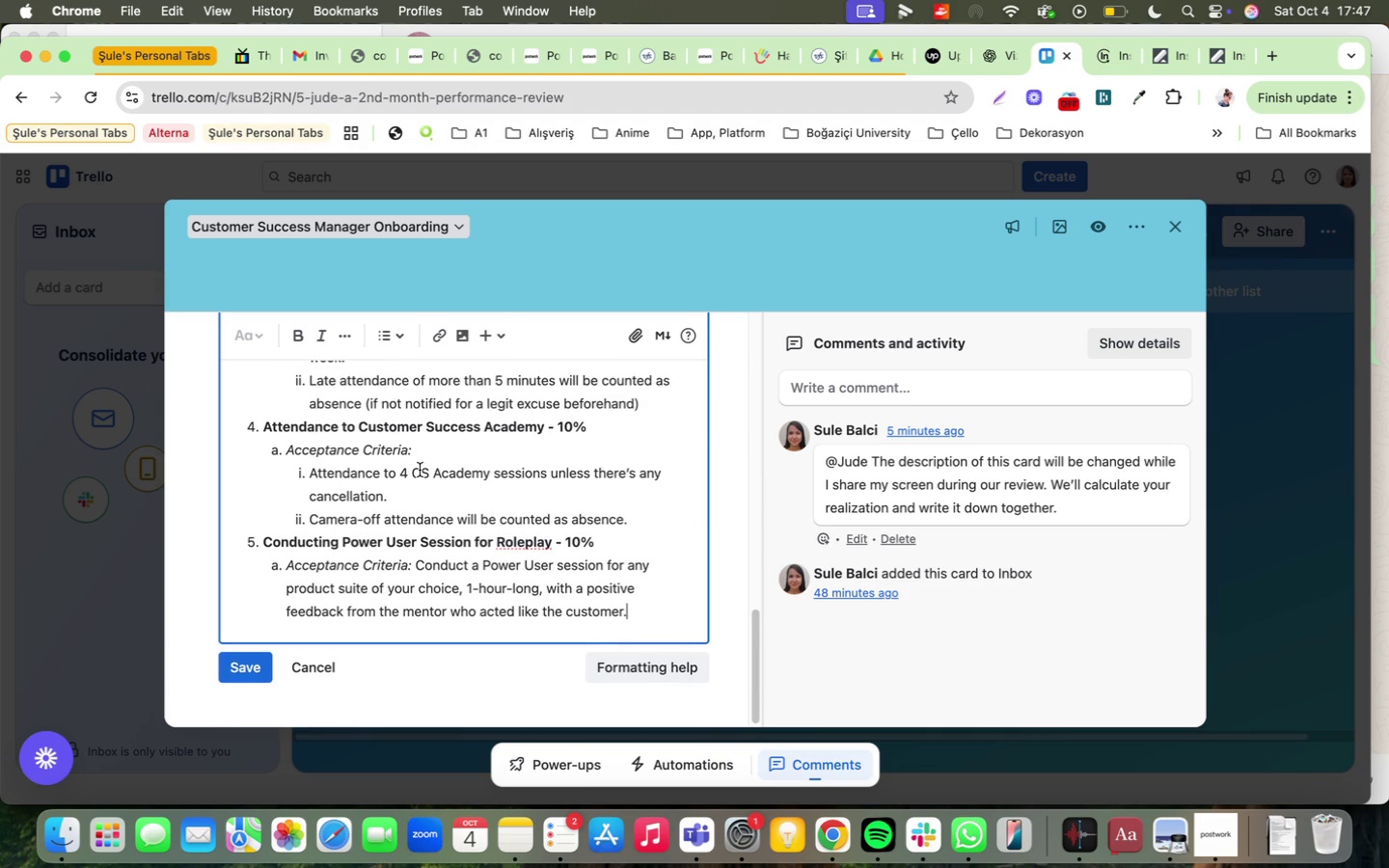 
left_click([68, 583])
 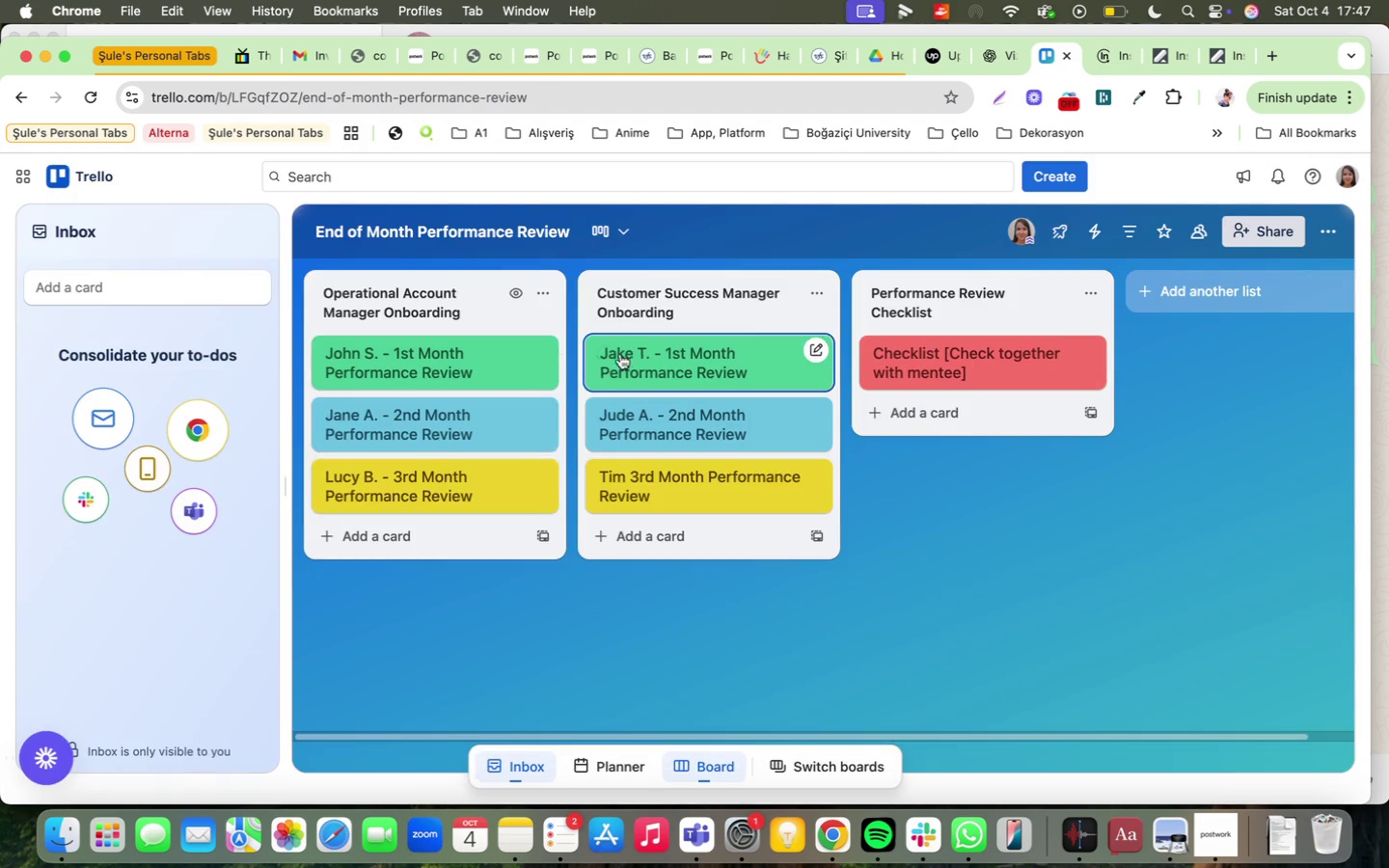 
left_click([635, 356])
 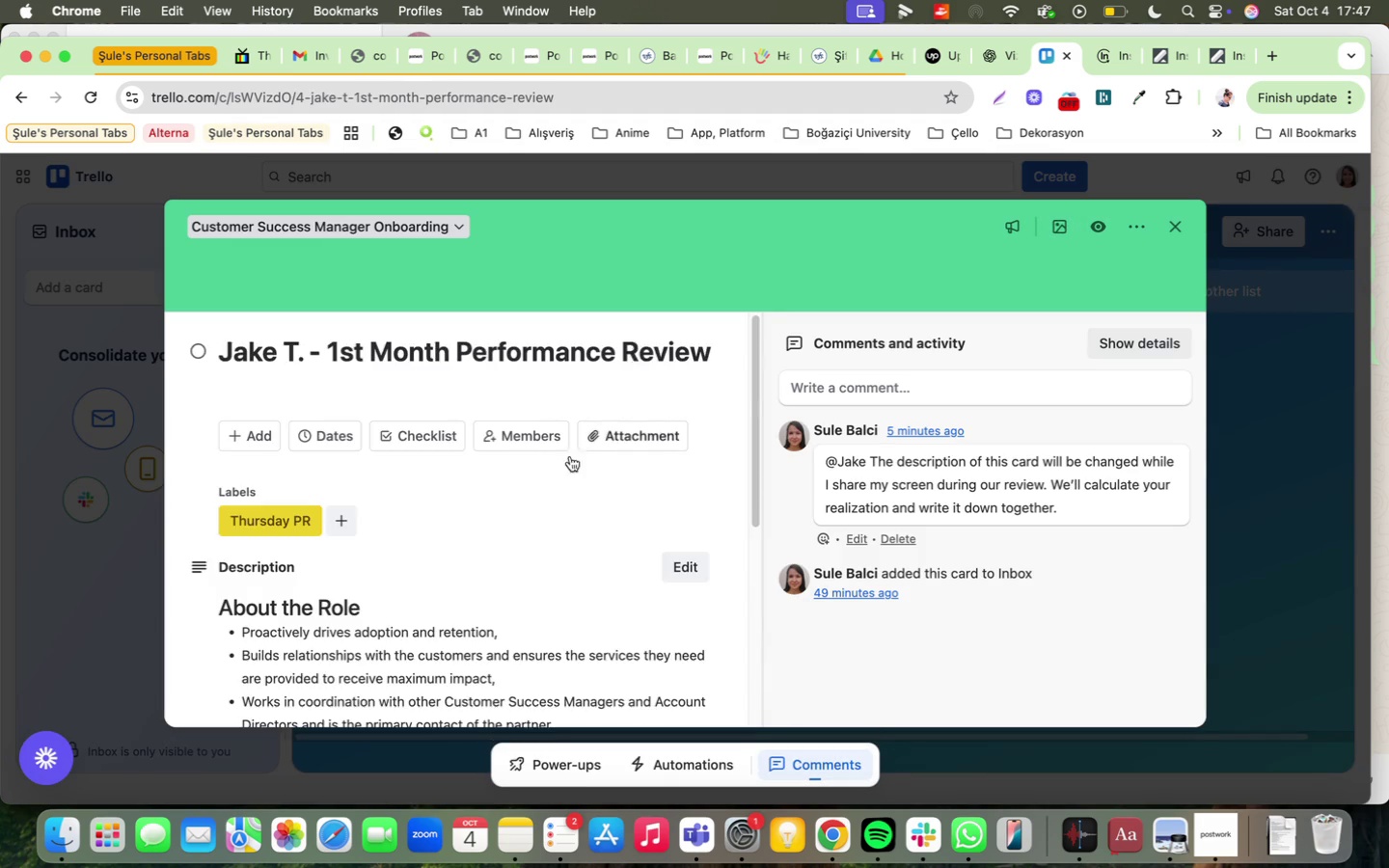 
scroll: coordinate [516, 608], scroll_direction: down, amount: 31.0
 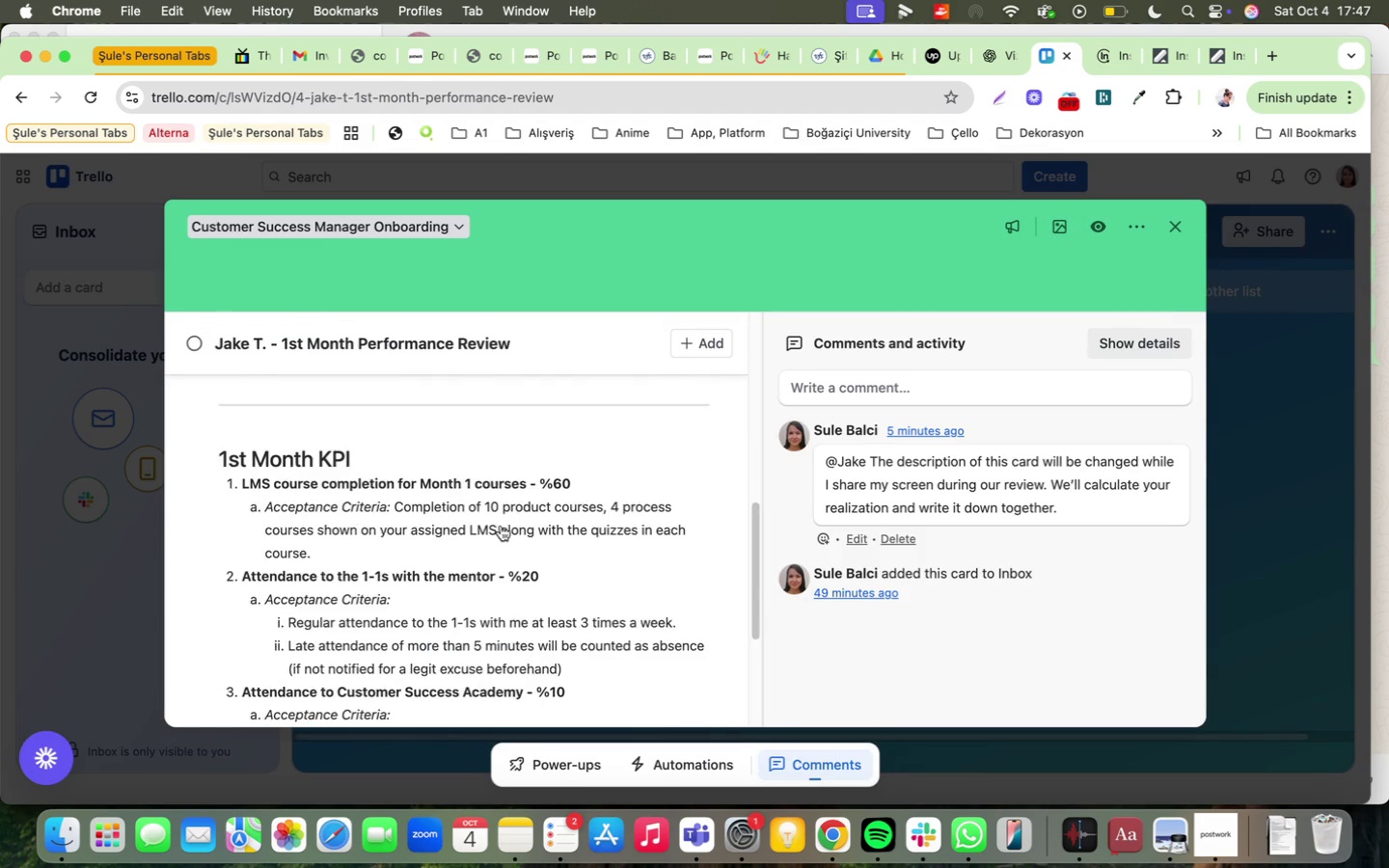 
left_click([501, 526])
 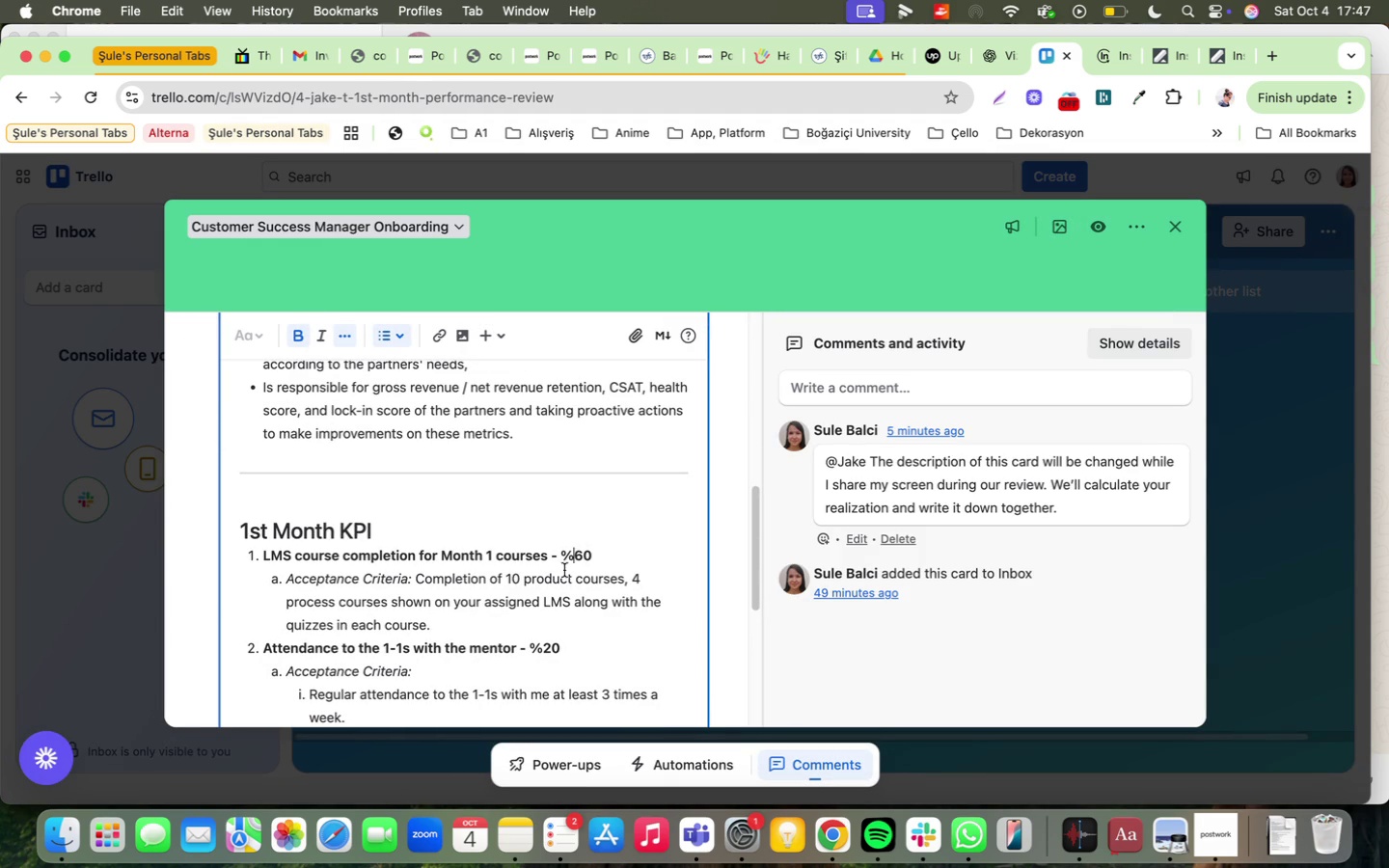 
key(Backspace)
 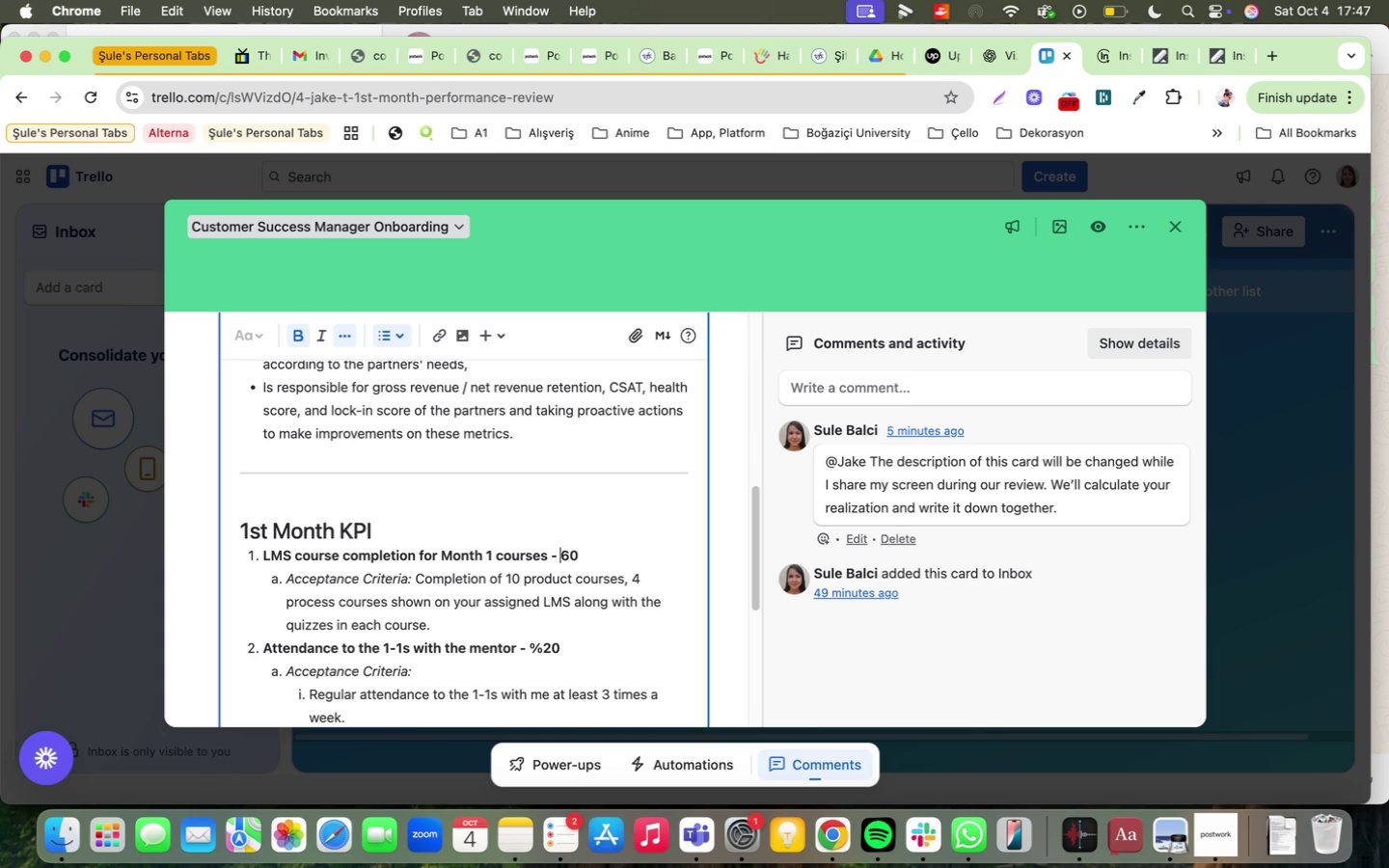 
key(ArrowRight)
 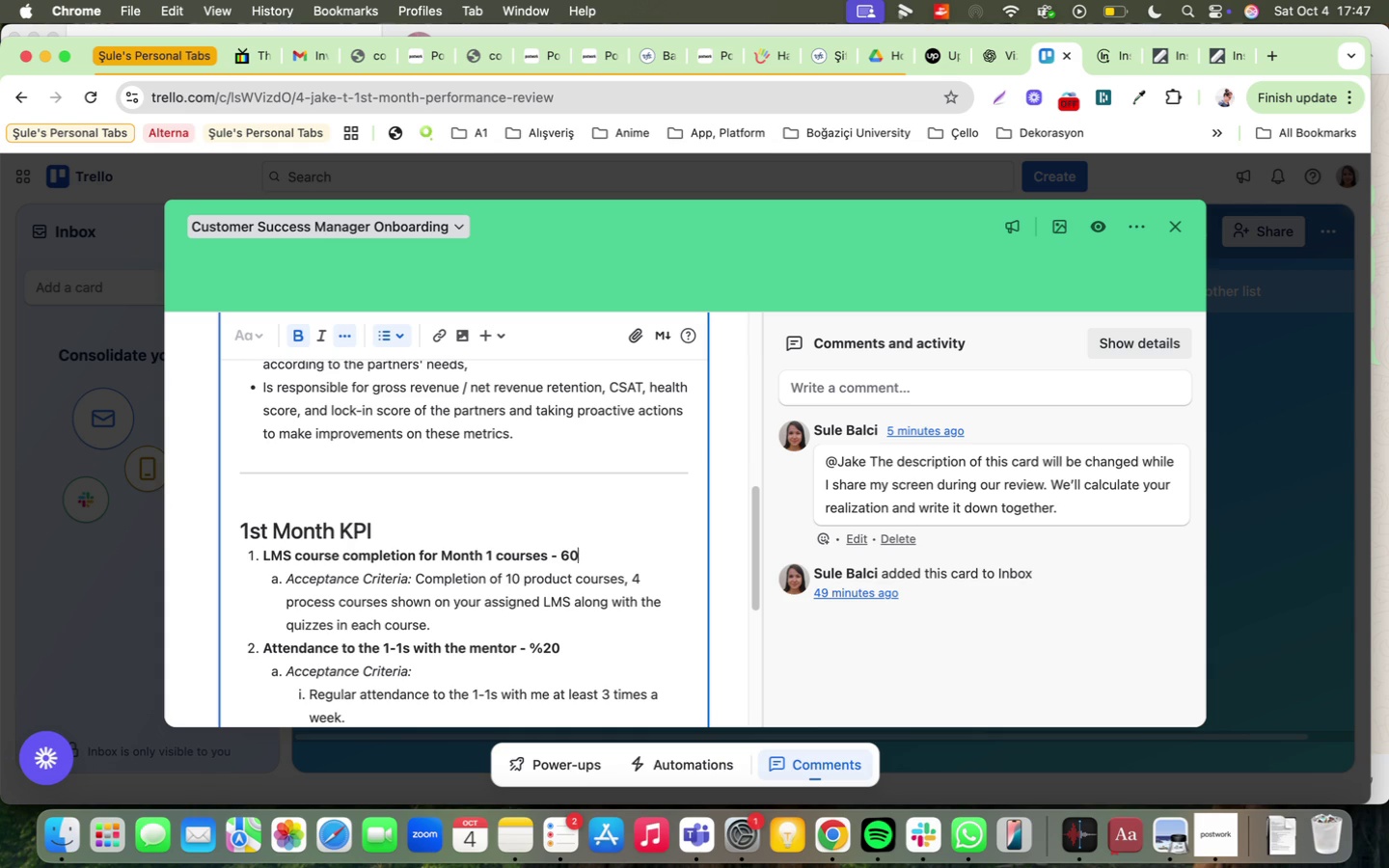 
key(ArrowRight)
 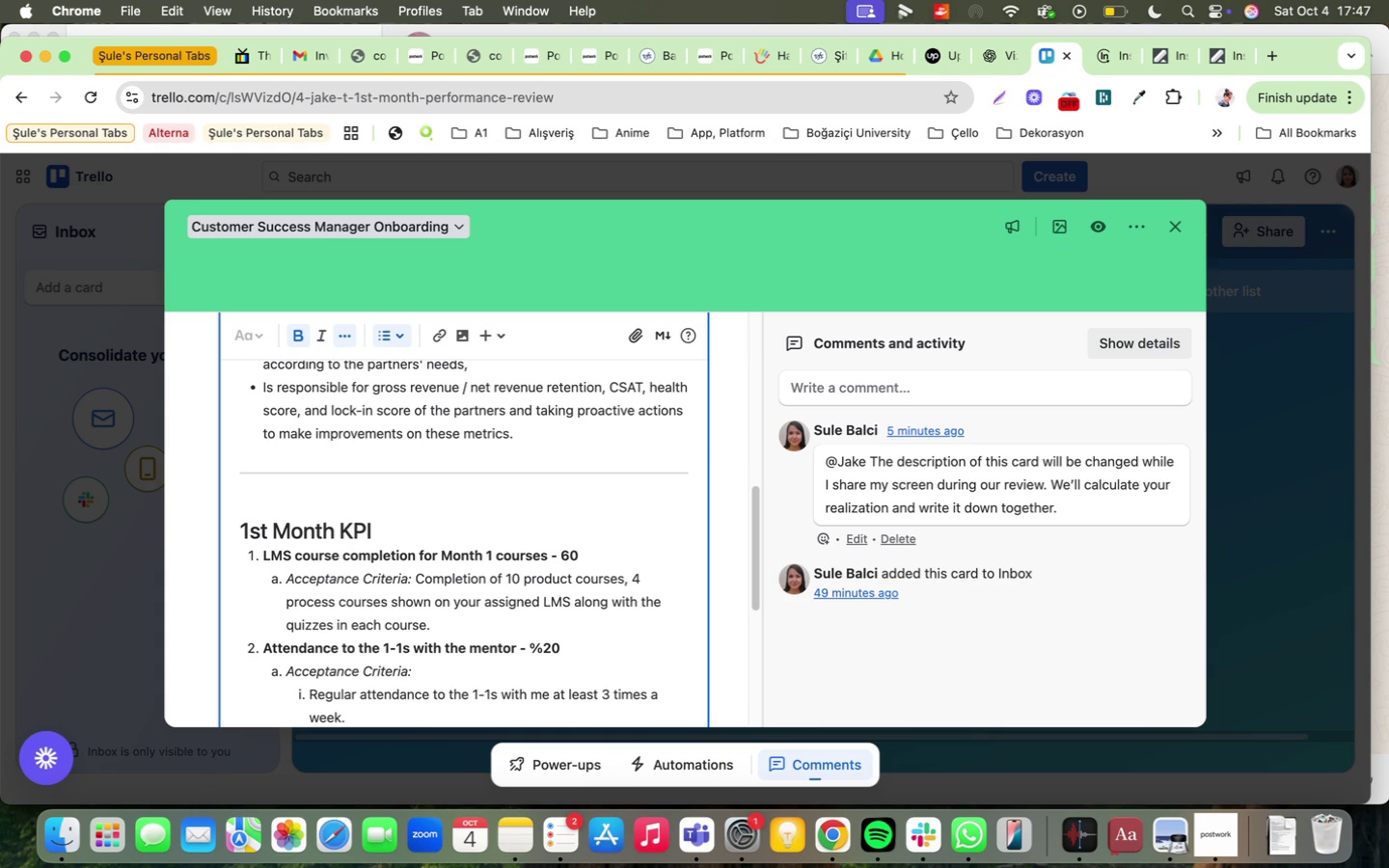 
key(Shift+ShiftRight)
 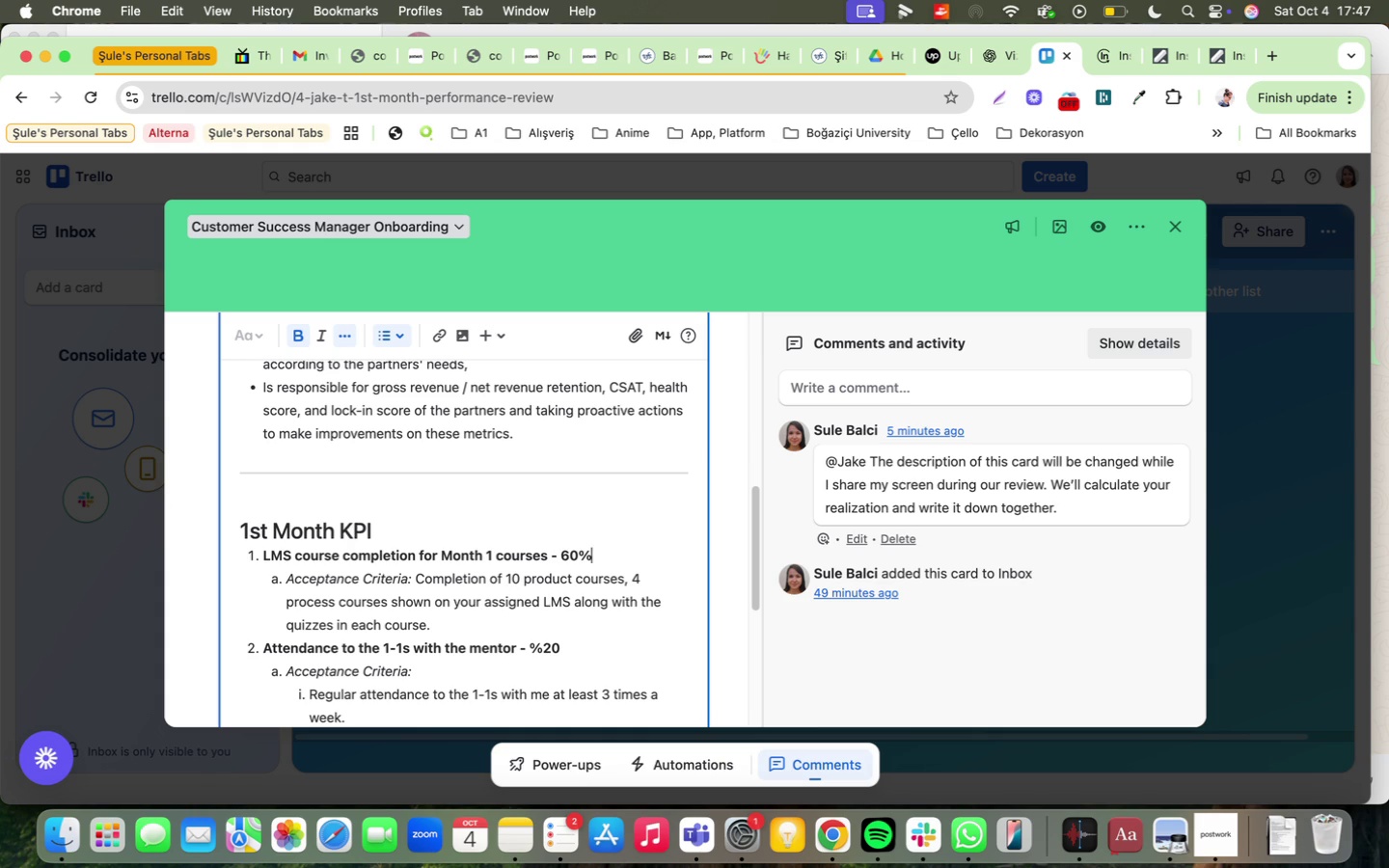 
key(Shift+5)
 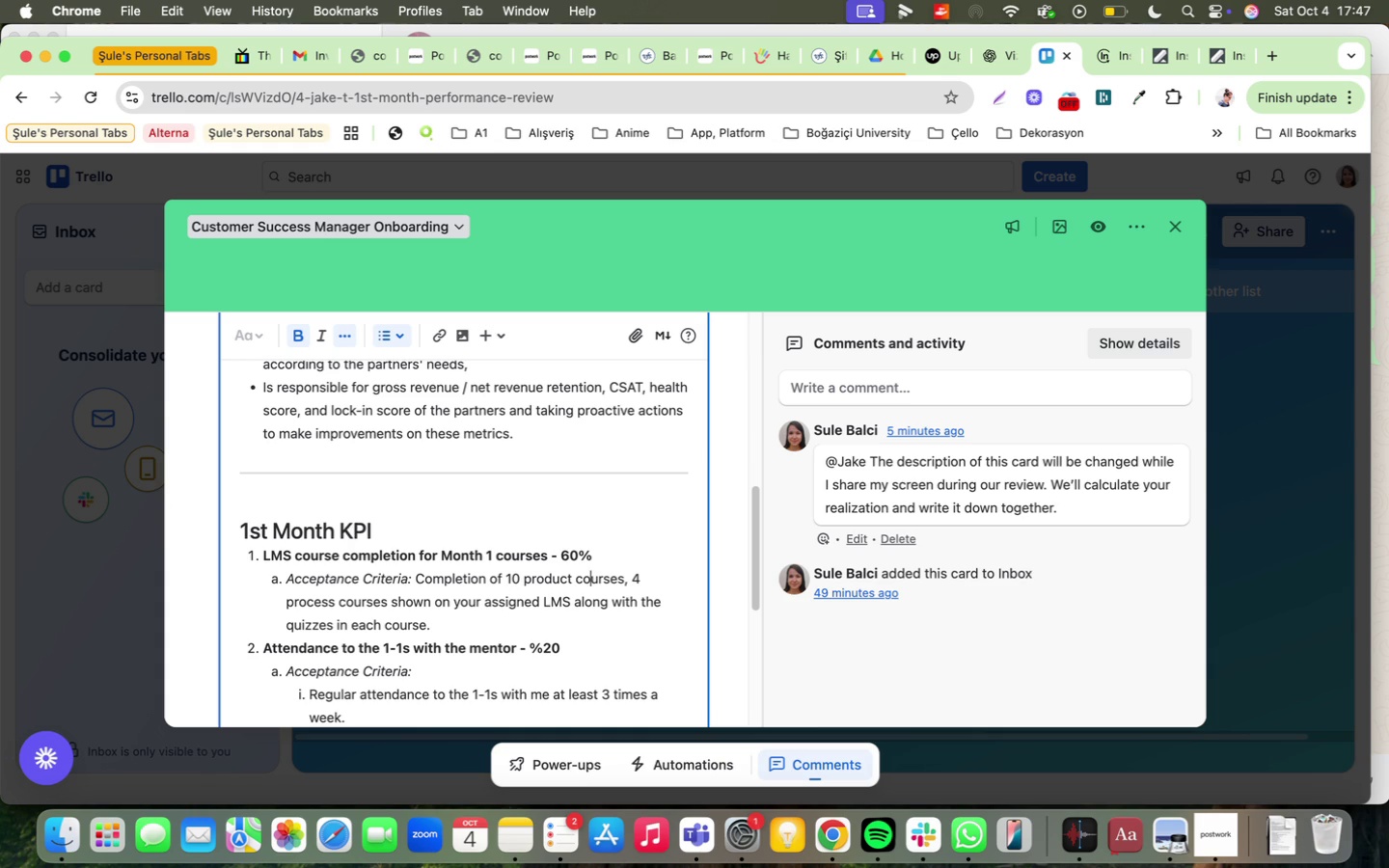 
key(ArrowDown)
 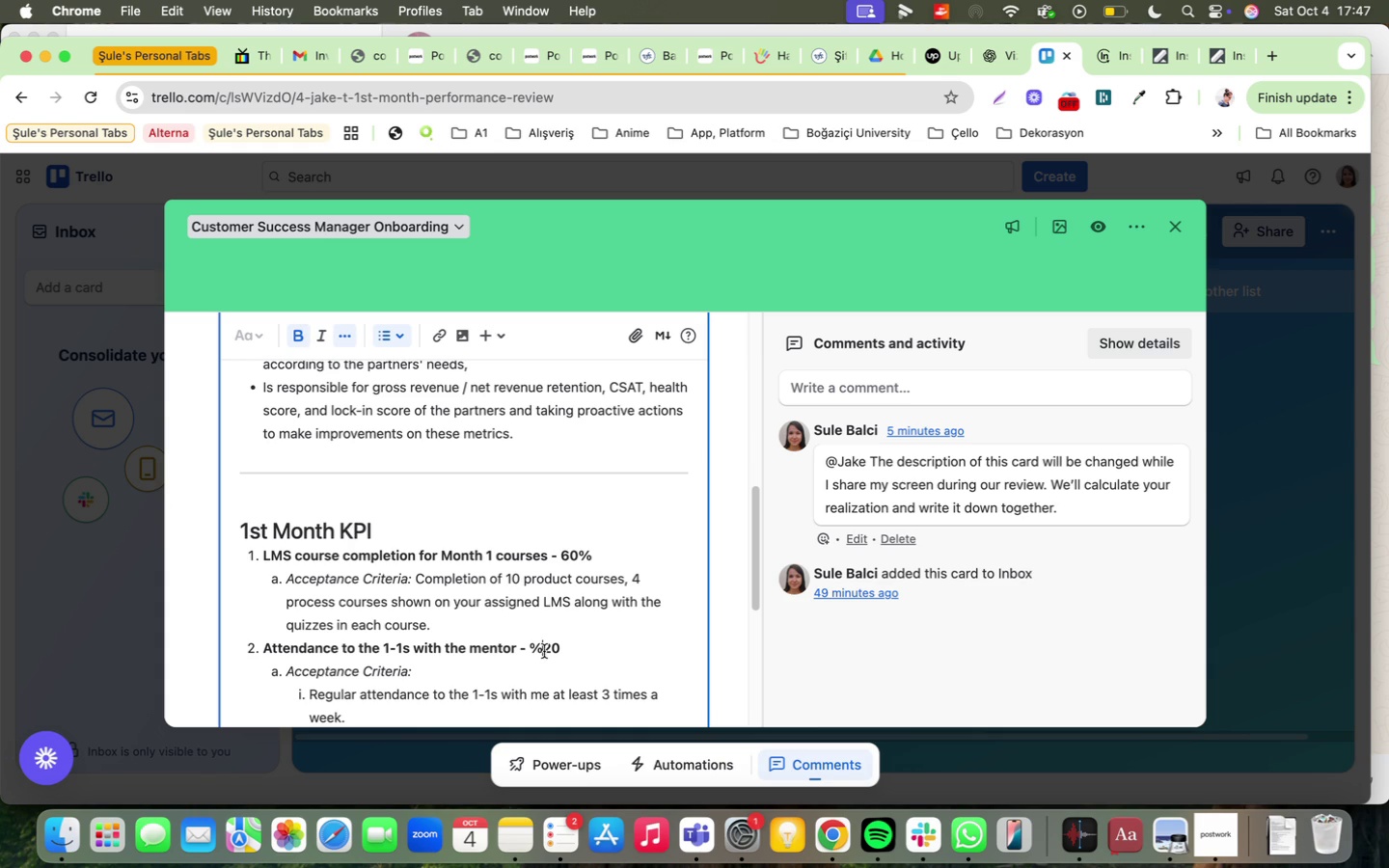 
key(Backspace)
 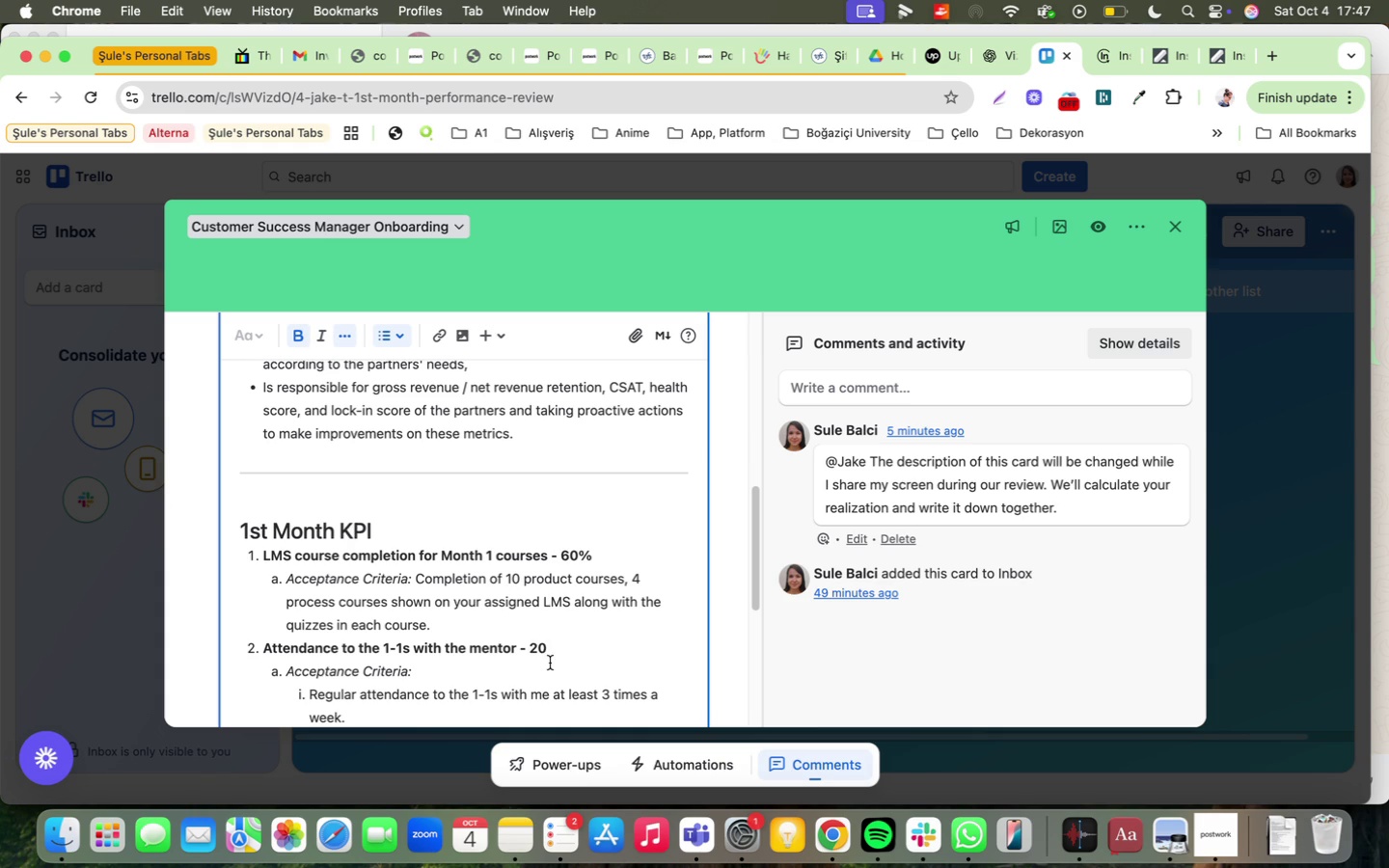 
key(ArrowRight)
 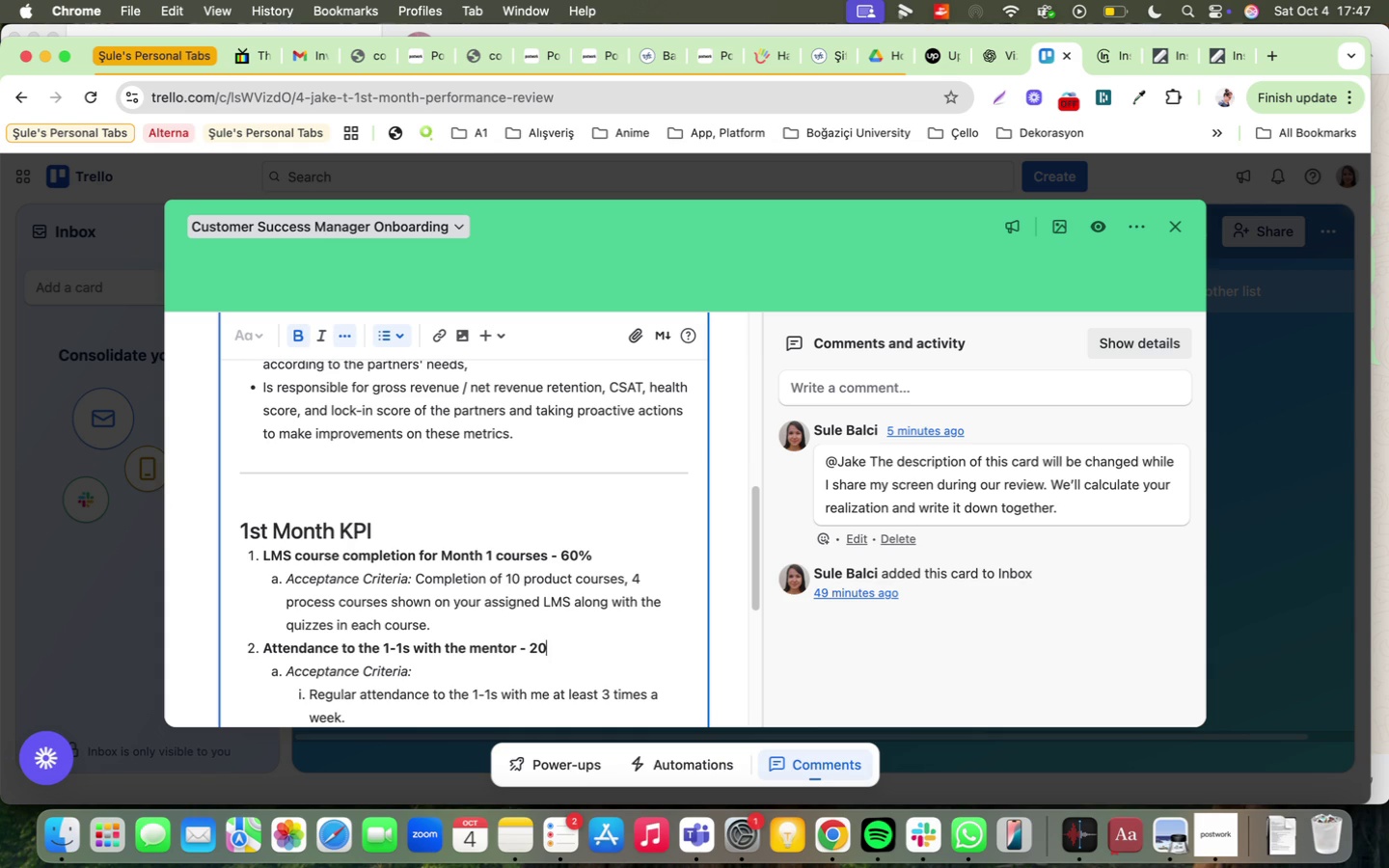 
key(ArrowRight)
 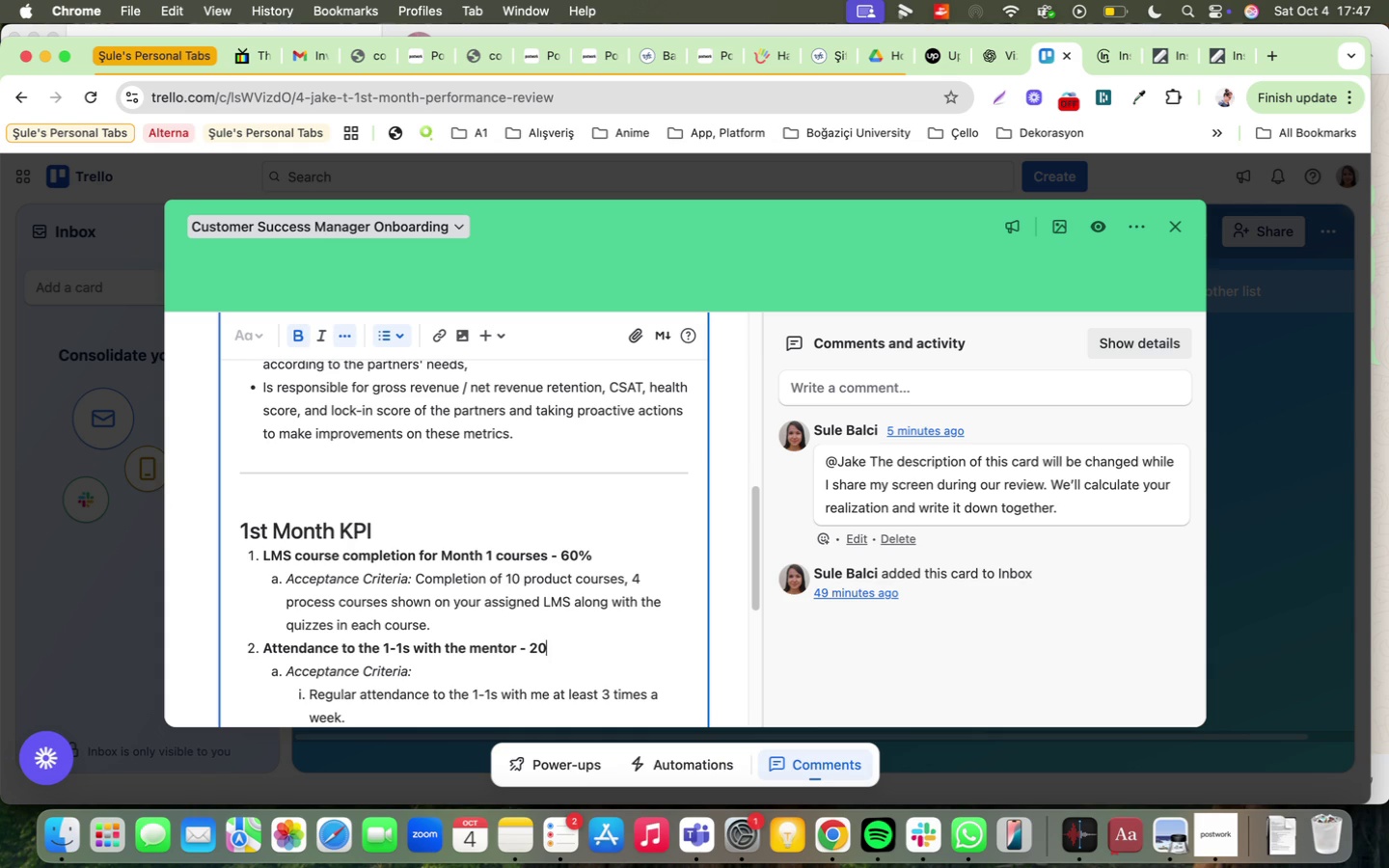 
key(Shift+ShiftRight)
 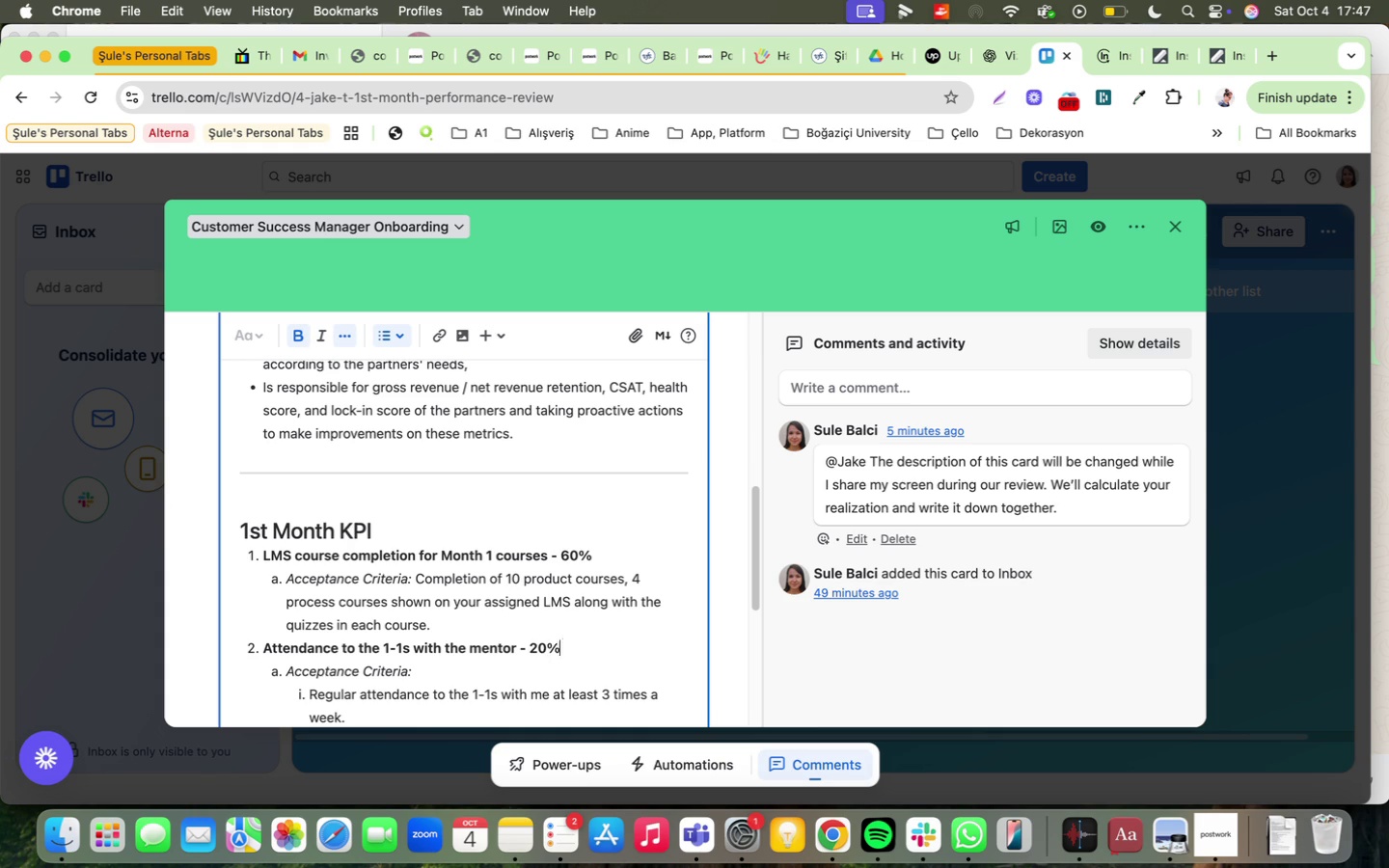 
key(Shift+5)
 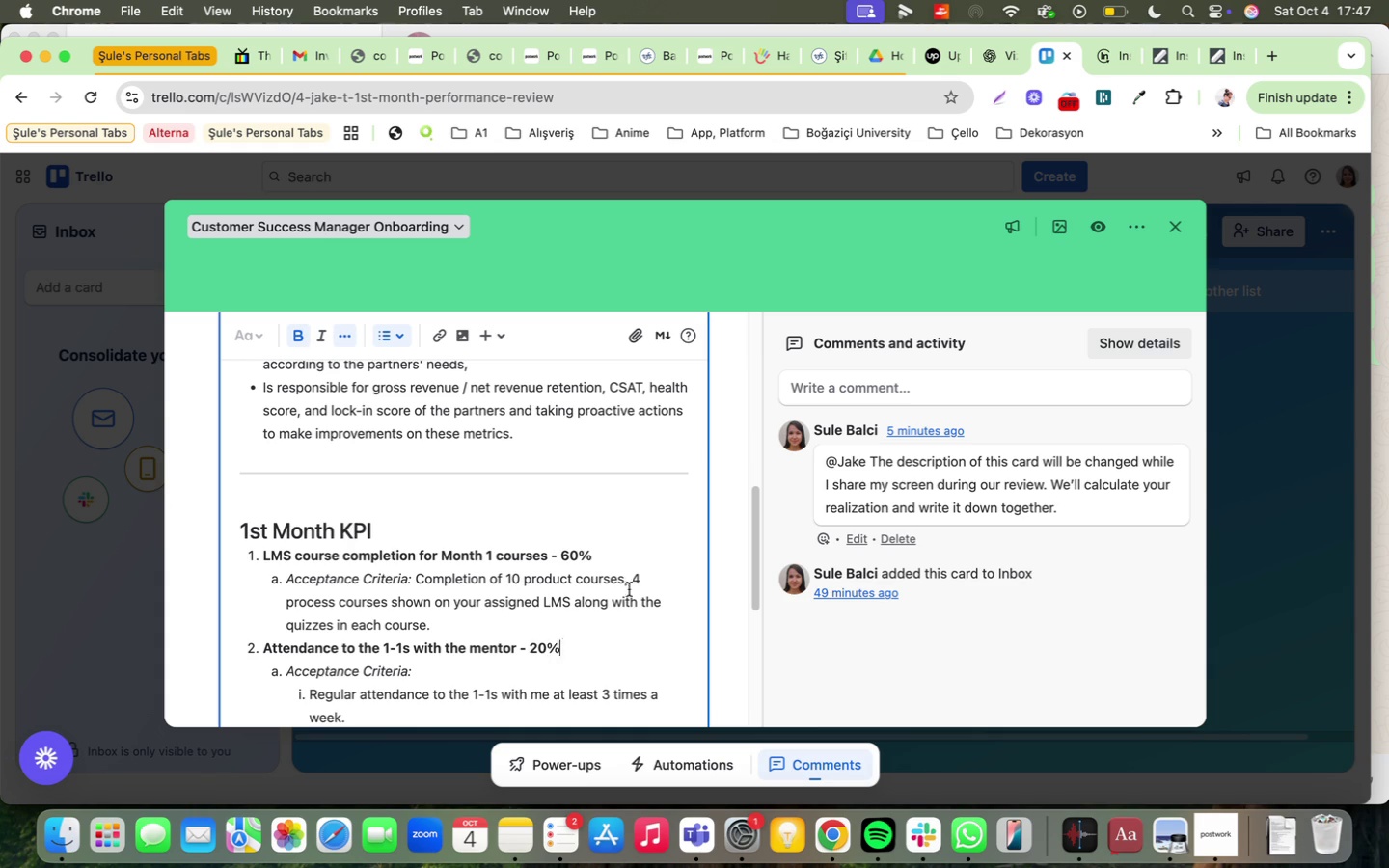 
scroll: coordinate [623, 580], scroll_direction: down, amount: 5.0
 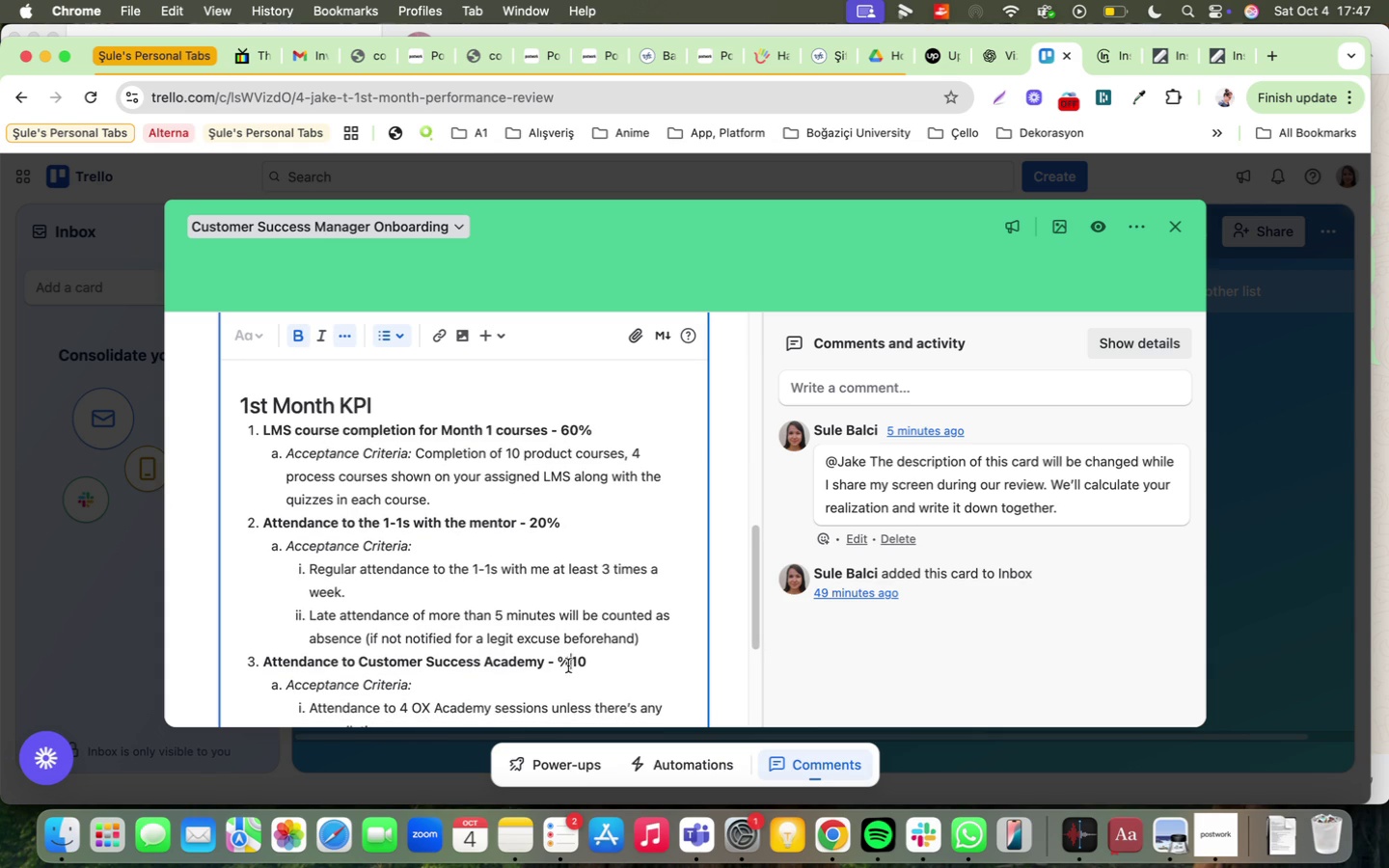 
key(Backspace)
 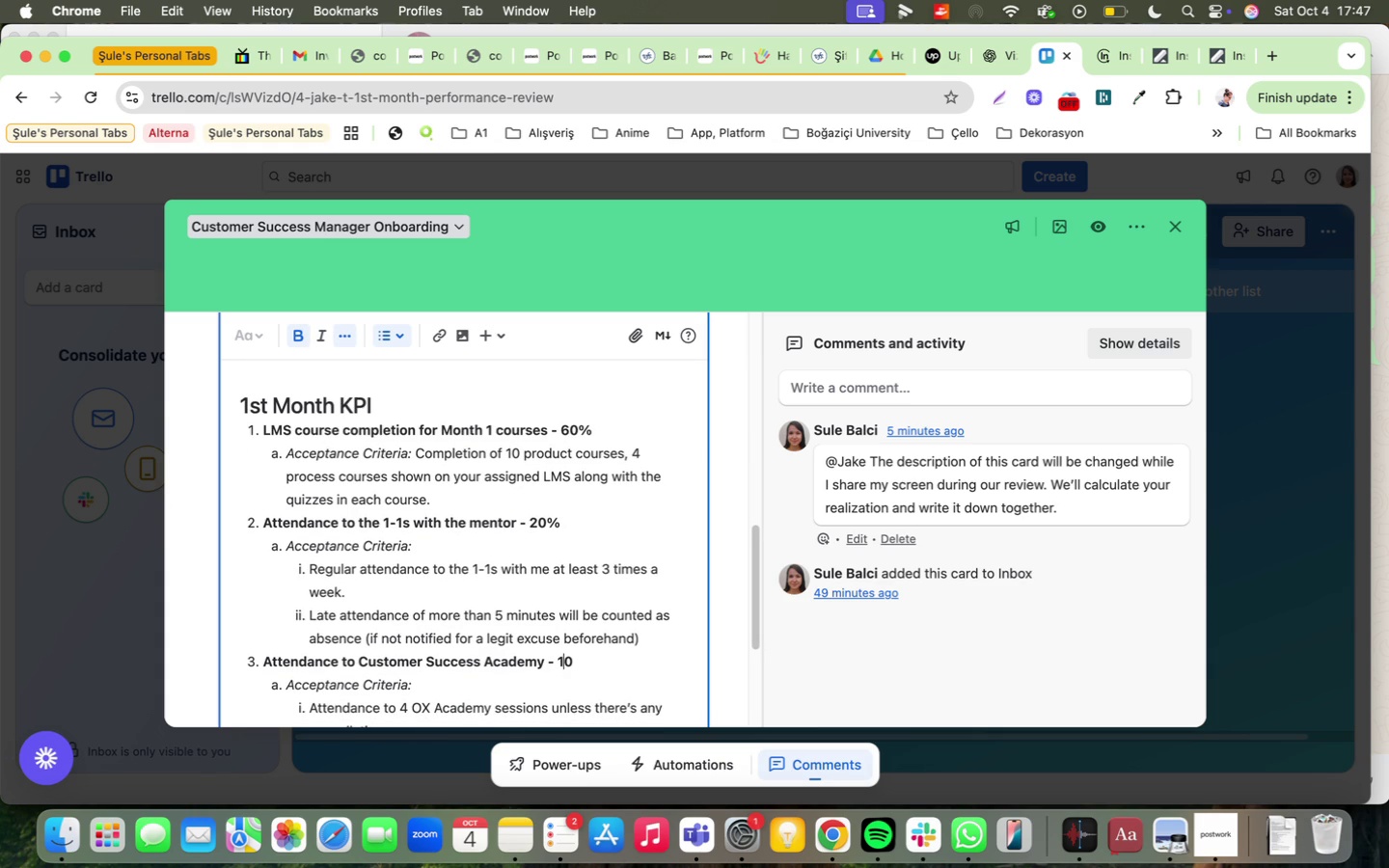 
key(ArrowRight)
 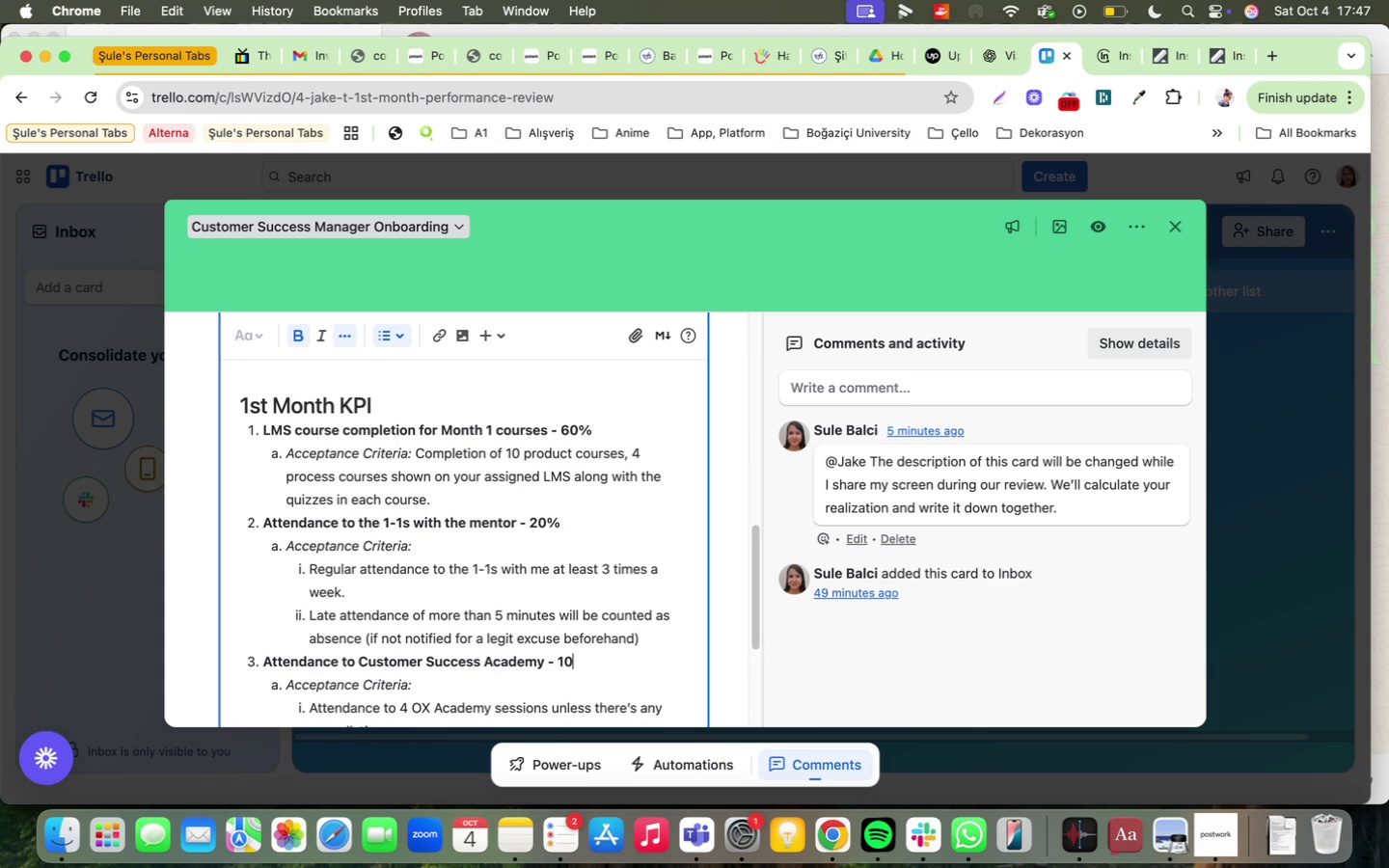 
key(ArrowRight)
 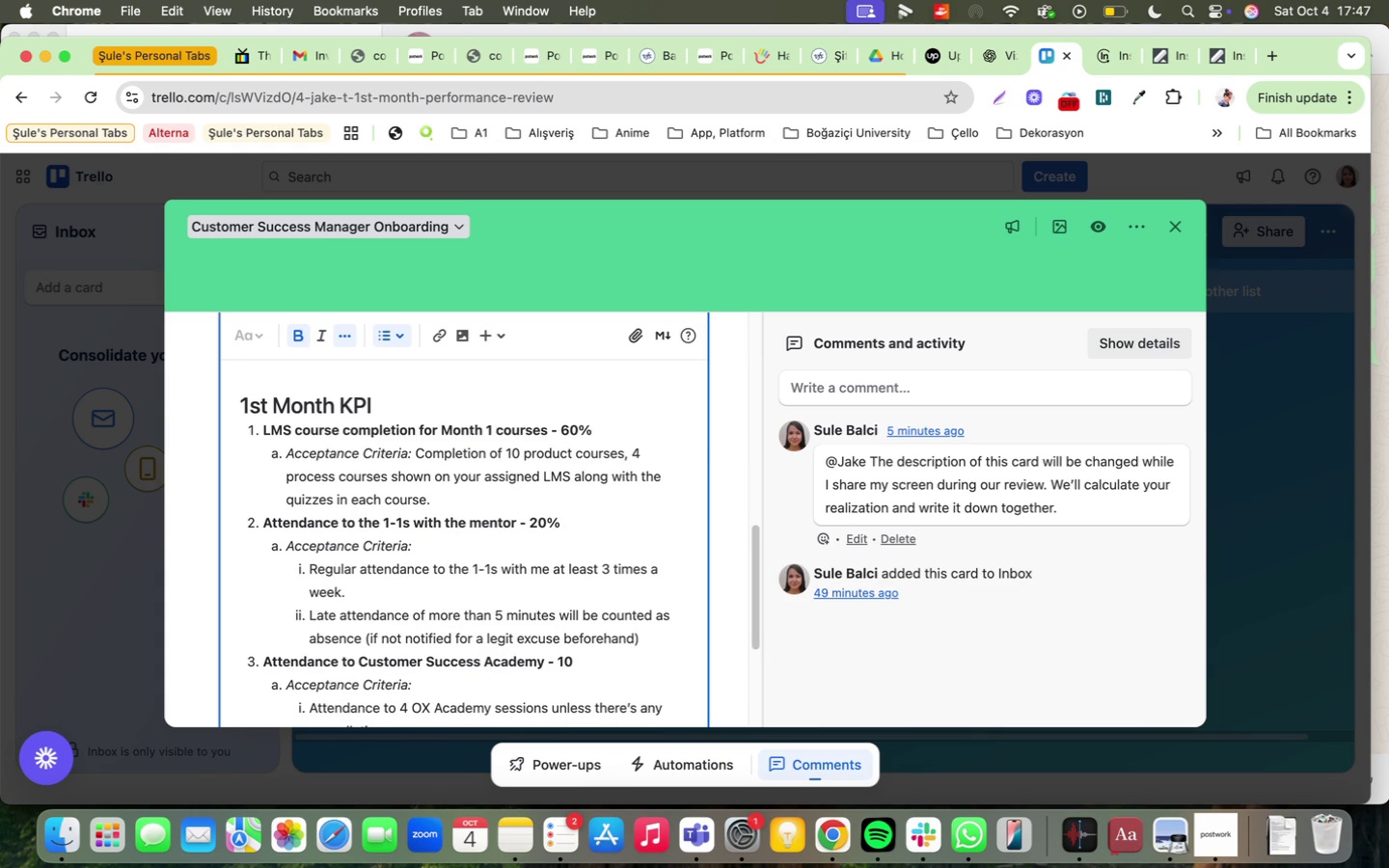 
key(Shift+ShiftRight)
 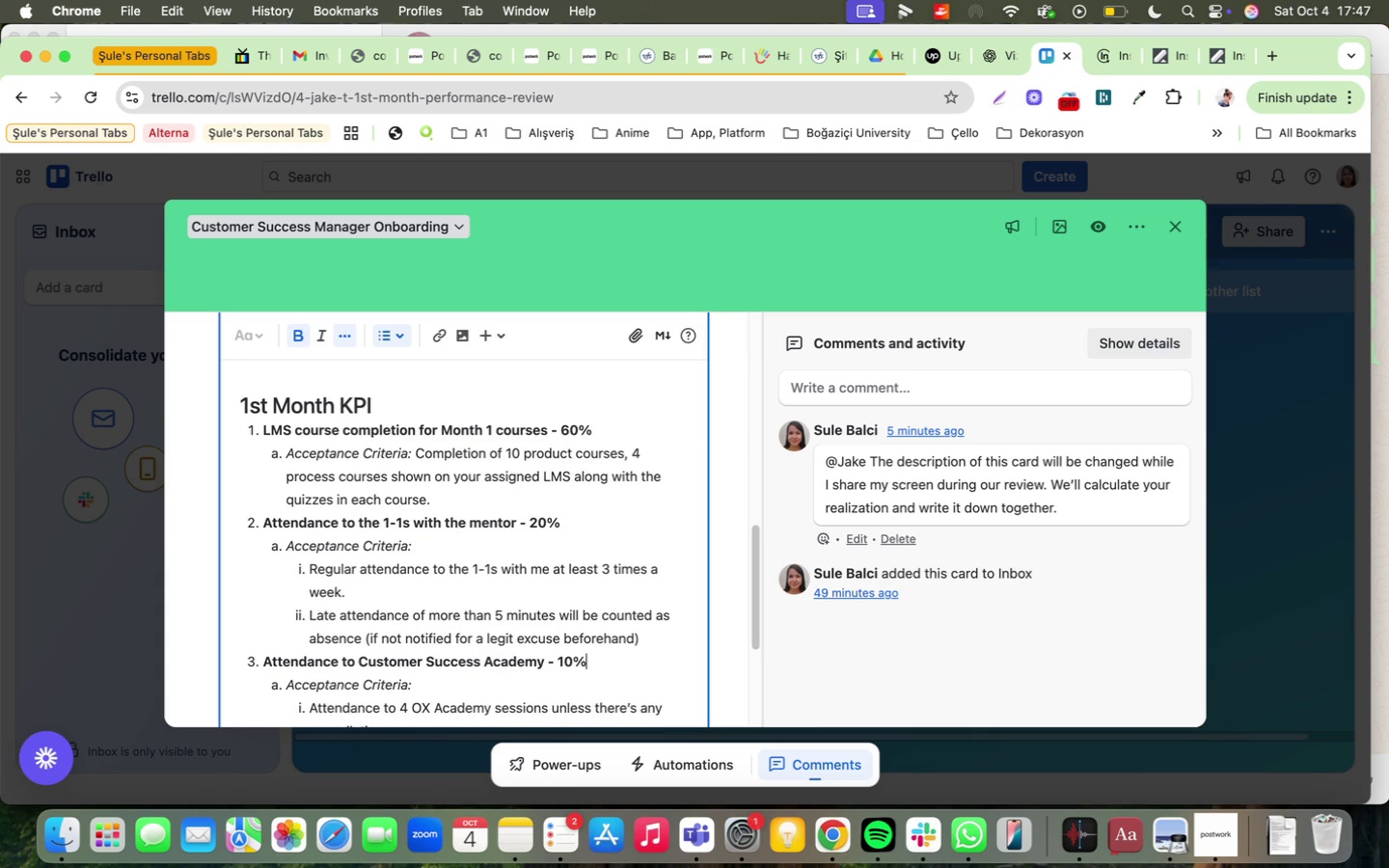 
key(Shift+5)
 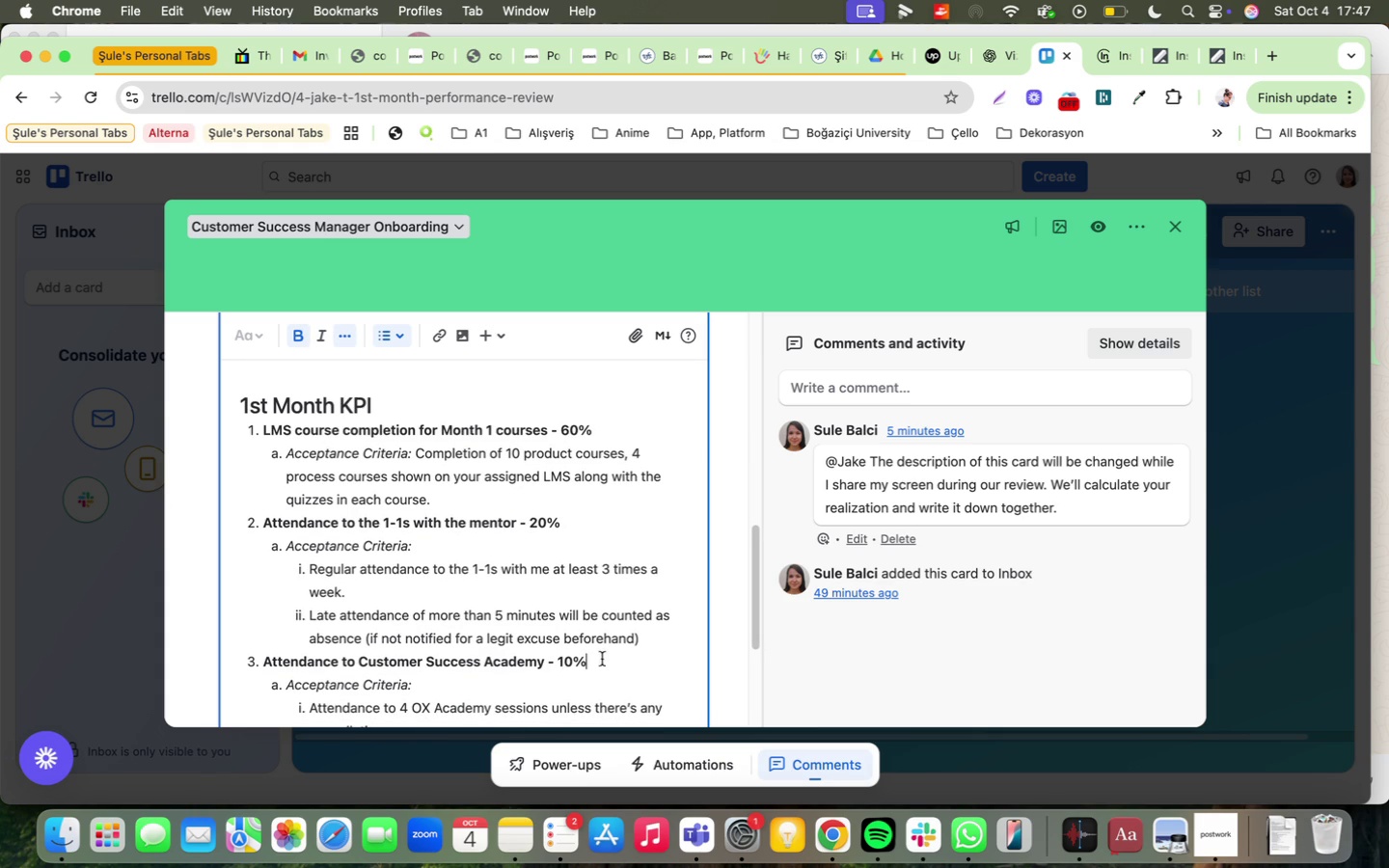 
scroll: coordinate [615, 653], scroll_direction: down, amount: 5.0
 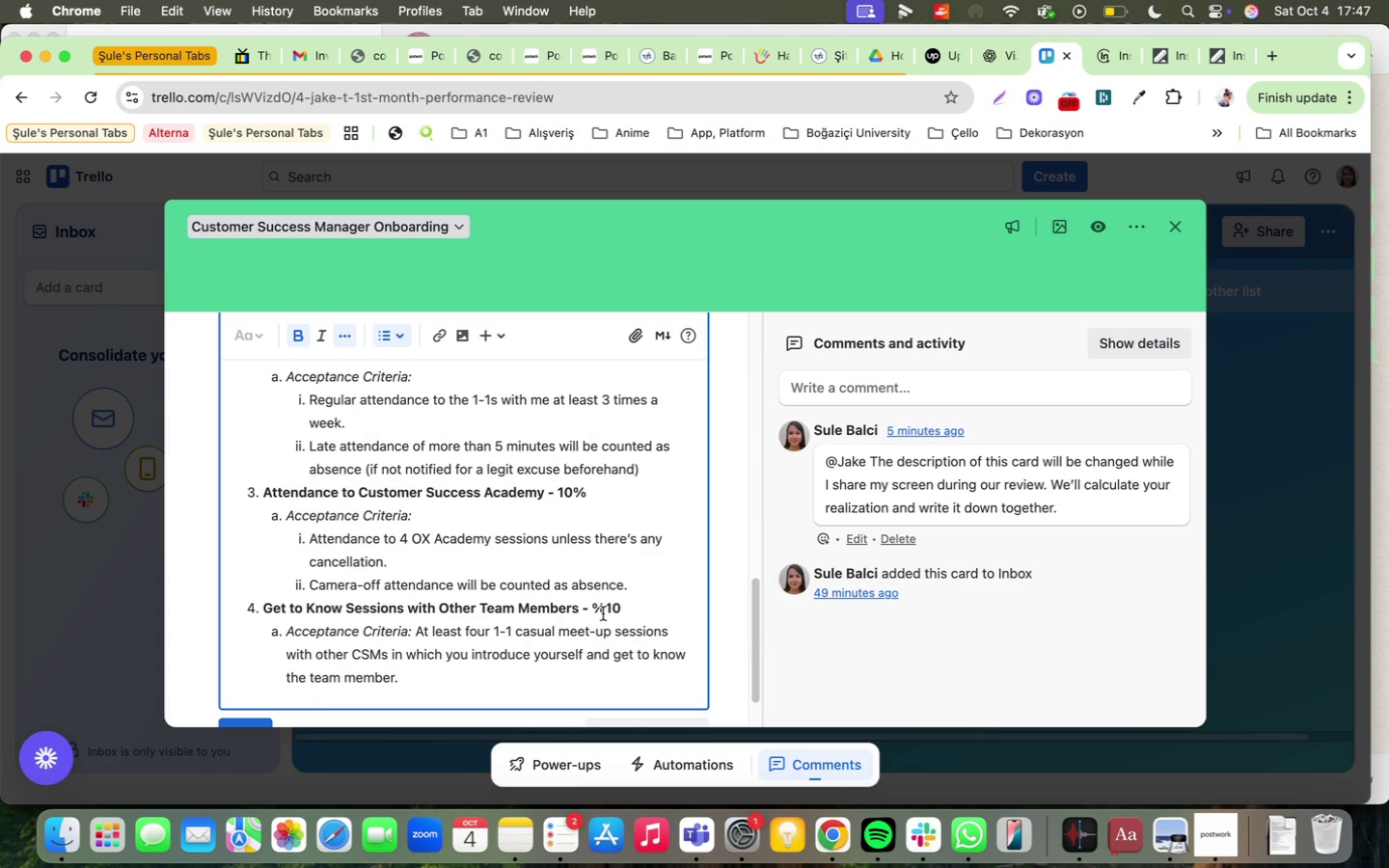 
key(Backspace)
 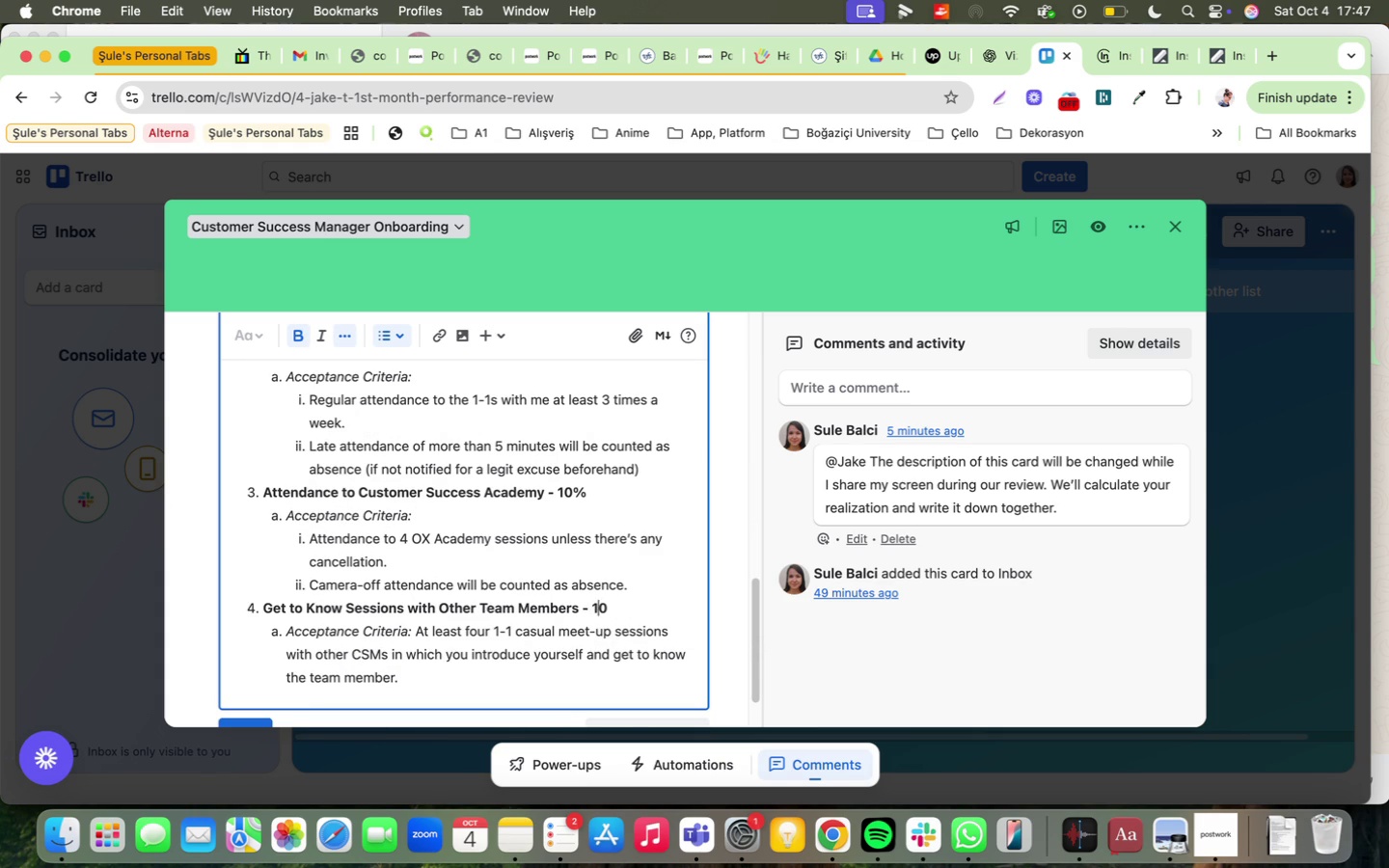 
key(ArrowRight)
 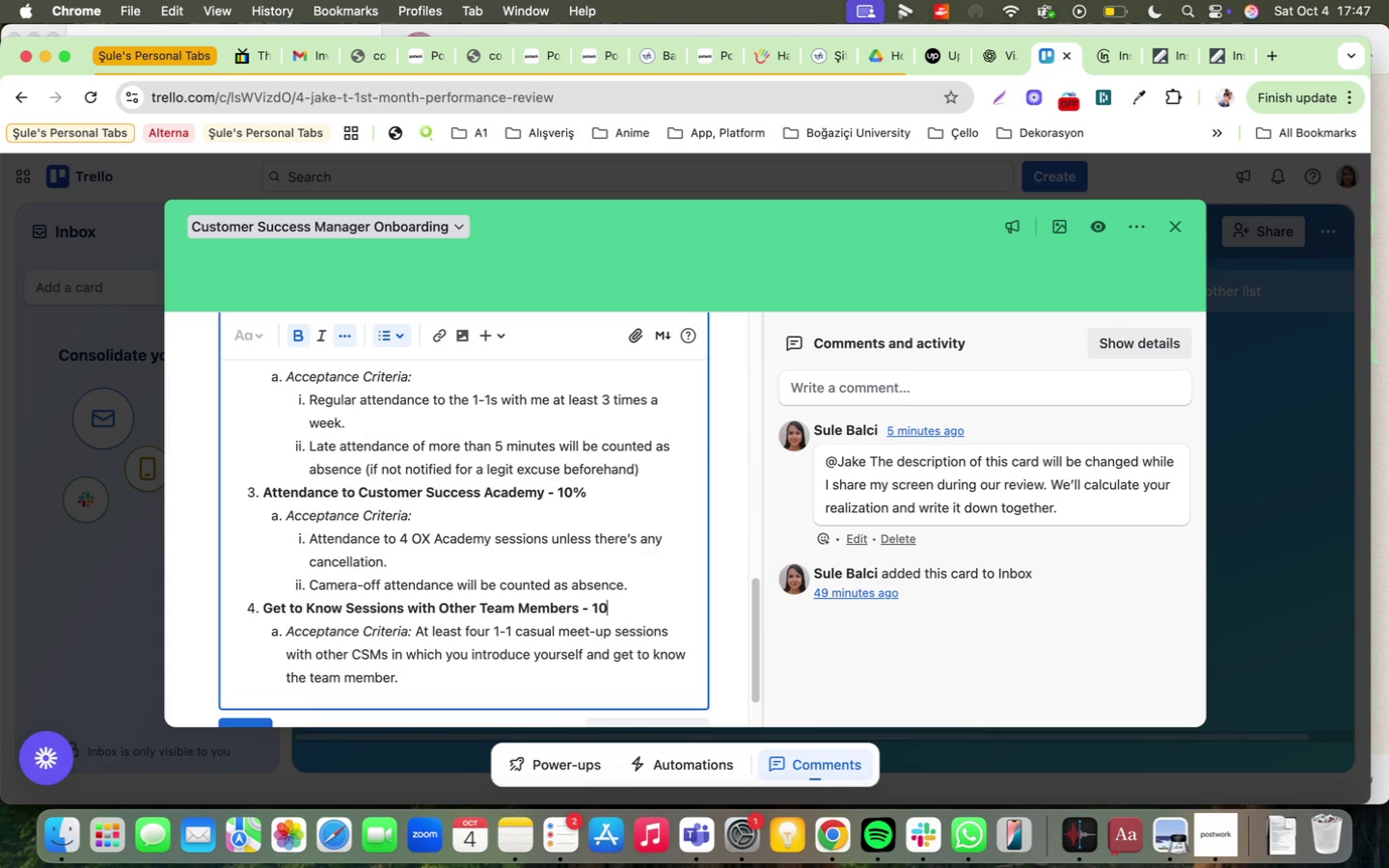 
key(ArrowRight)
 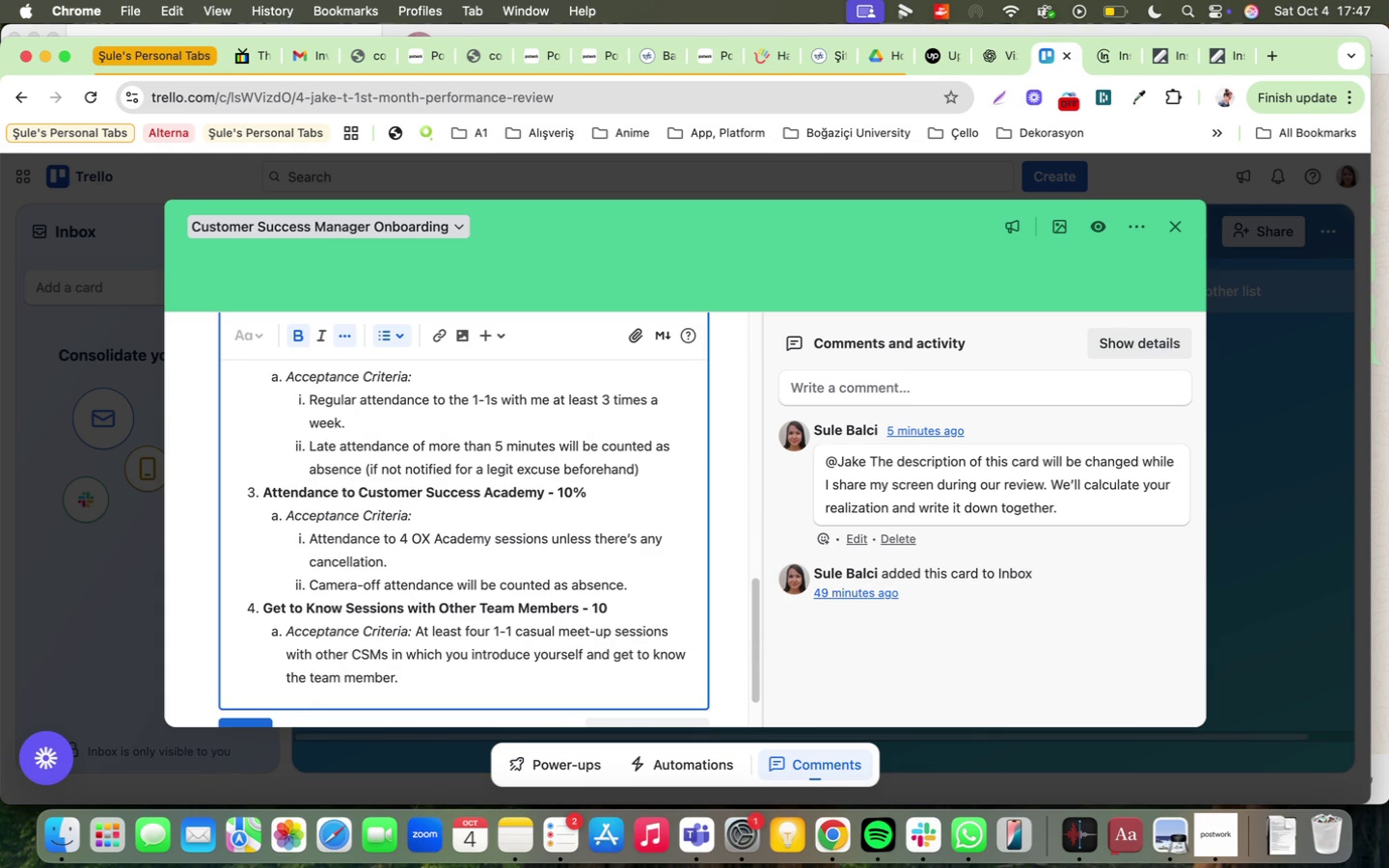 
key(Shift+ShiftRight)
 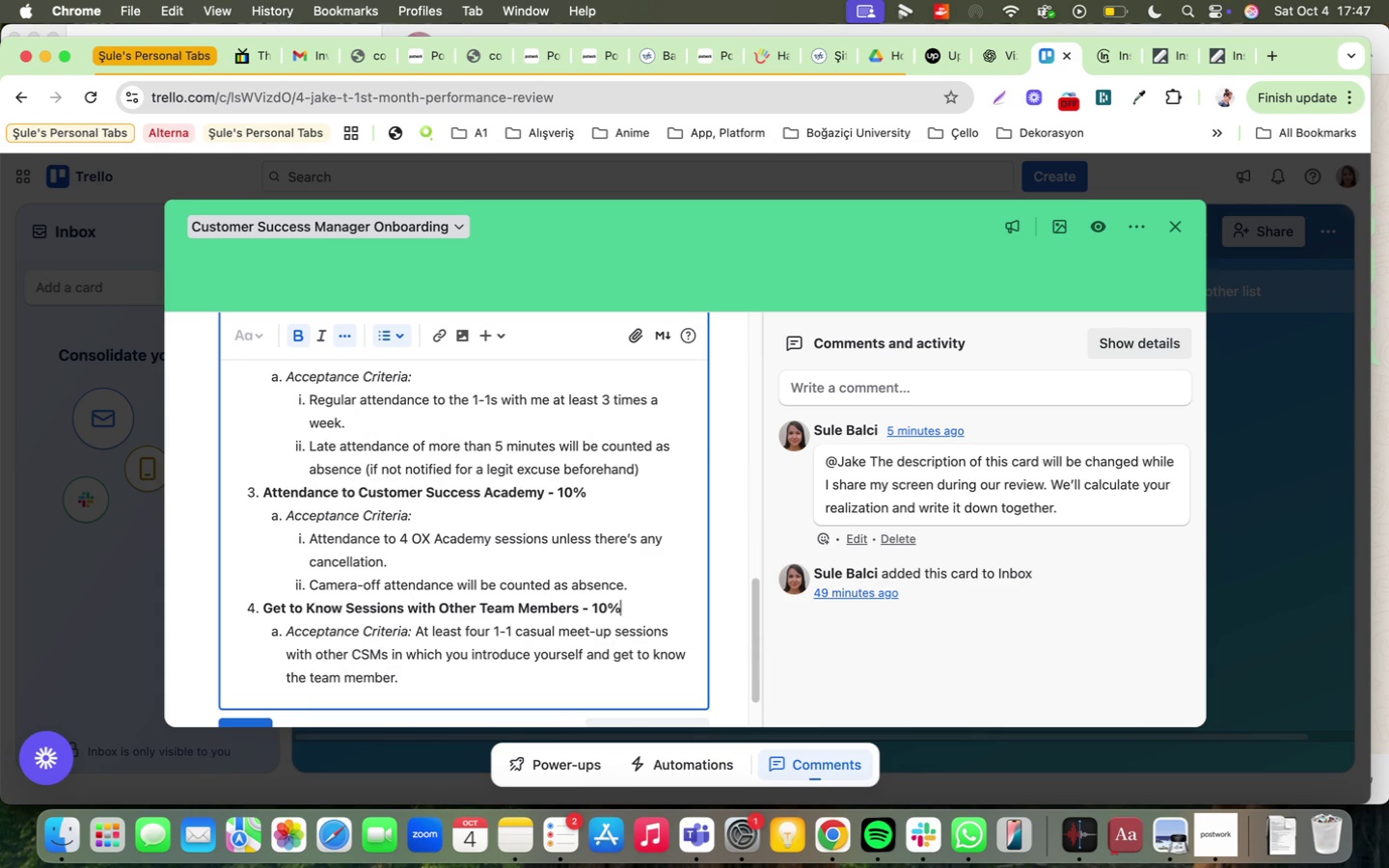 
key(Shift+5)
 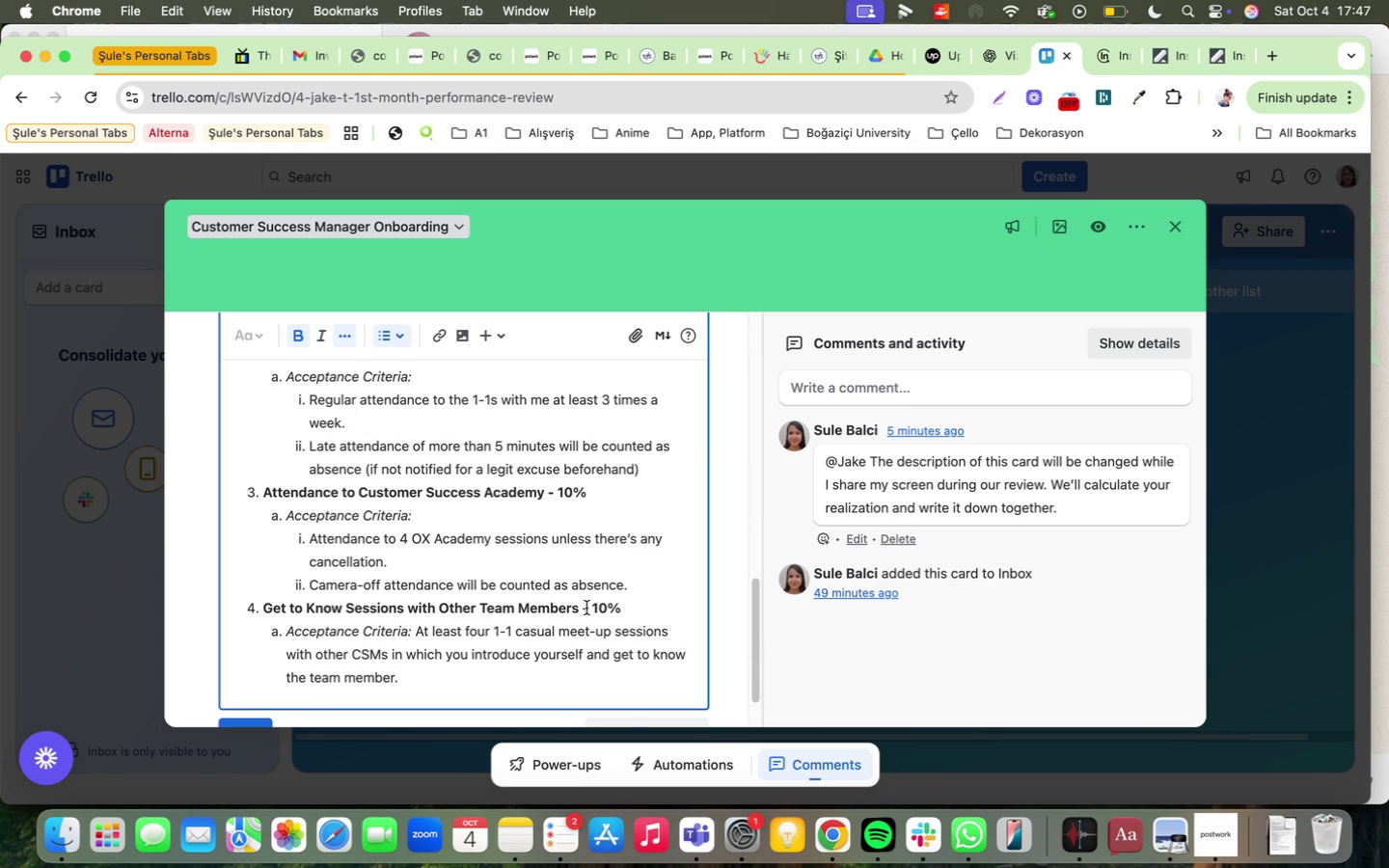 
scroll: coordinate [586, 605], scroll_direction: down, amount: 1.0